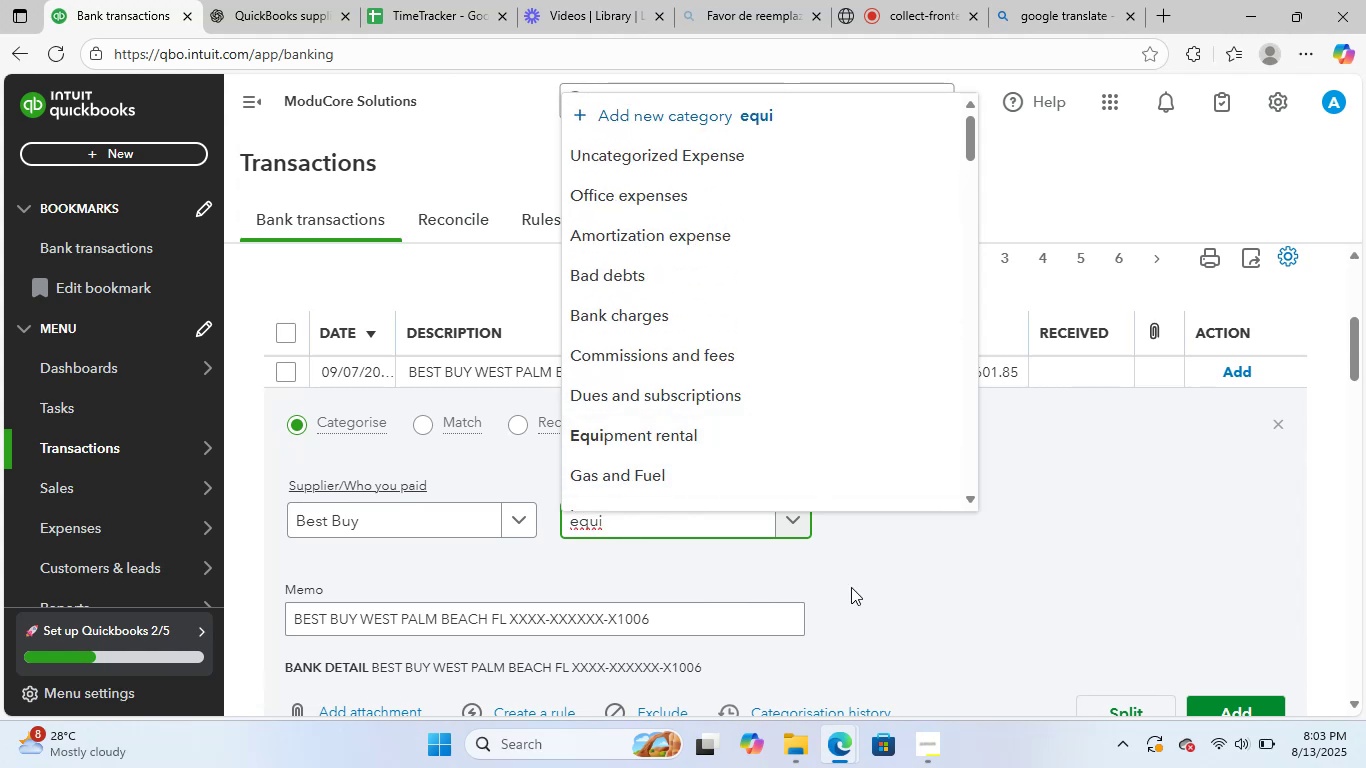 
left_click([865, 592])
 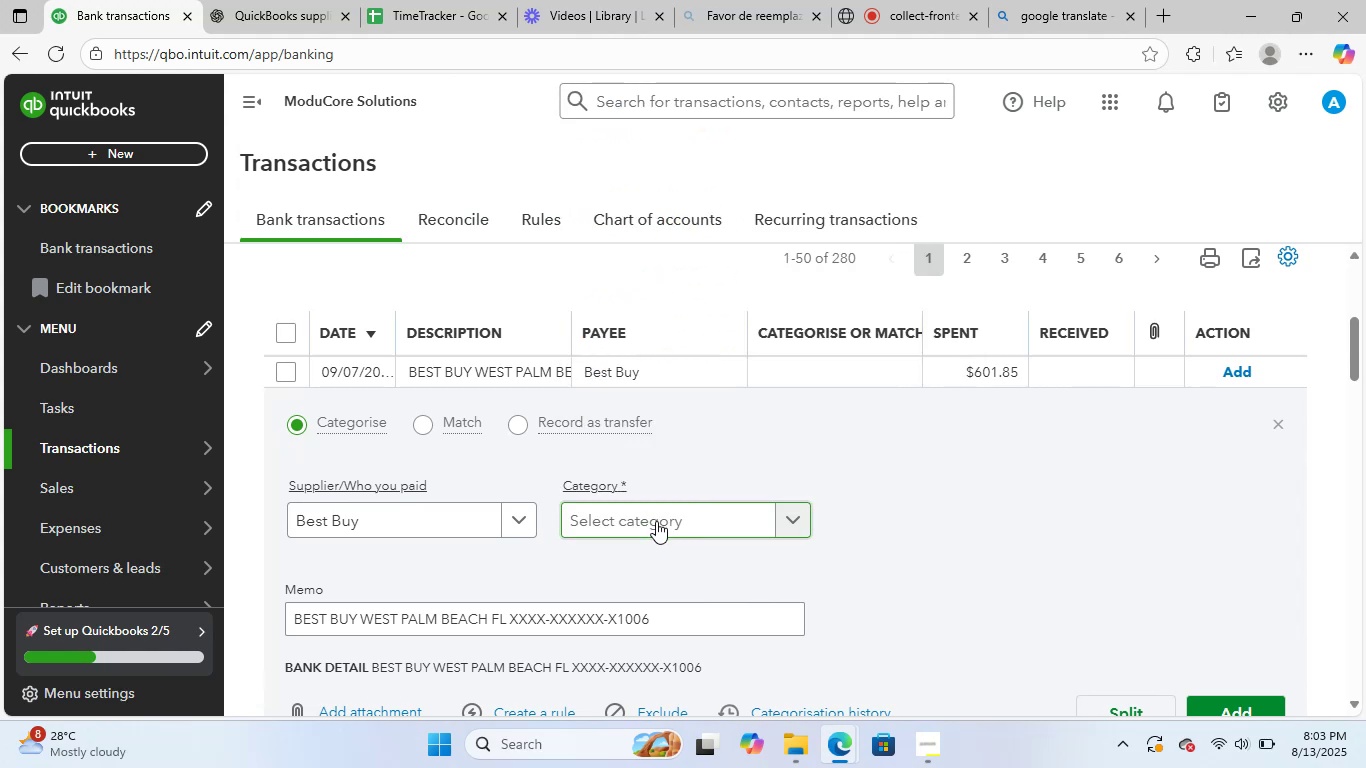 
left_click([656, 523])
 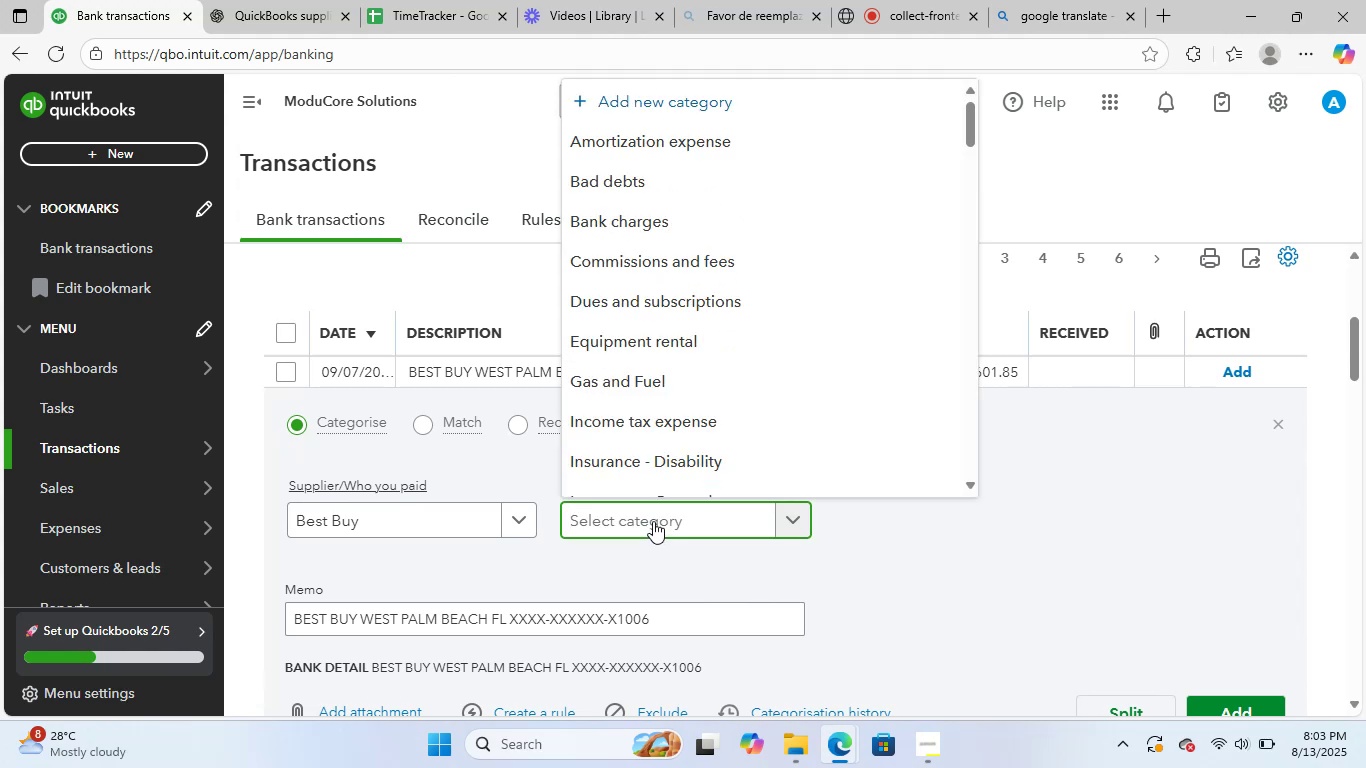 
type(offi)
 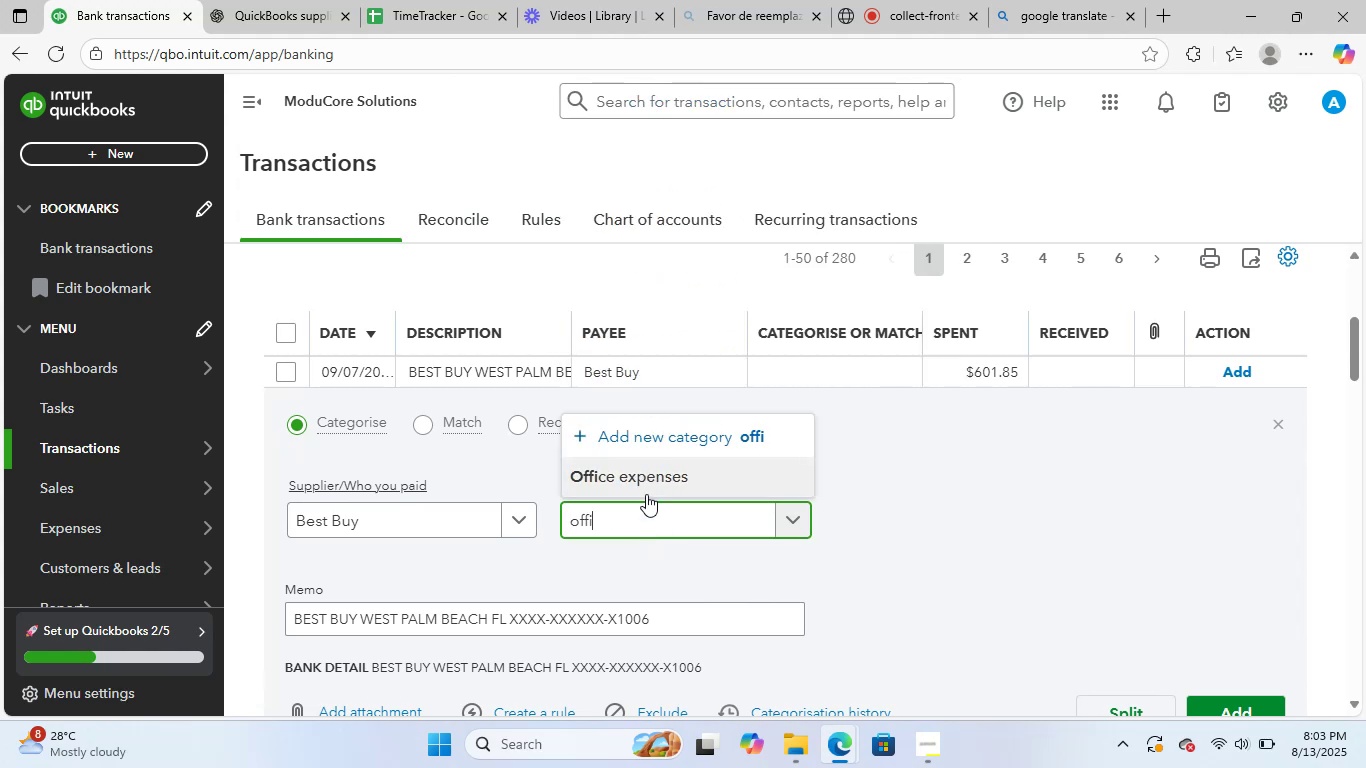 
scroll: coordinate [662, 550], scroll_direction: down, amount: 1.0
 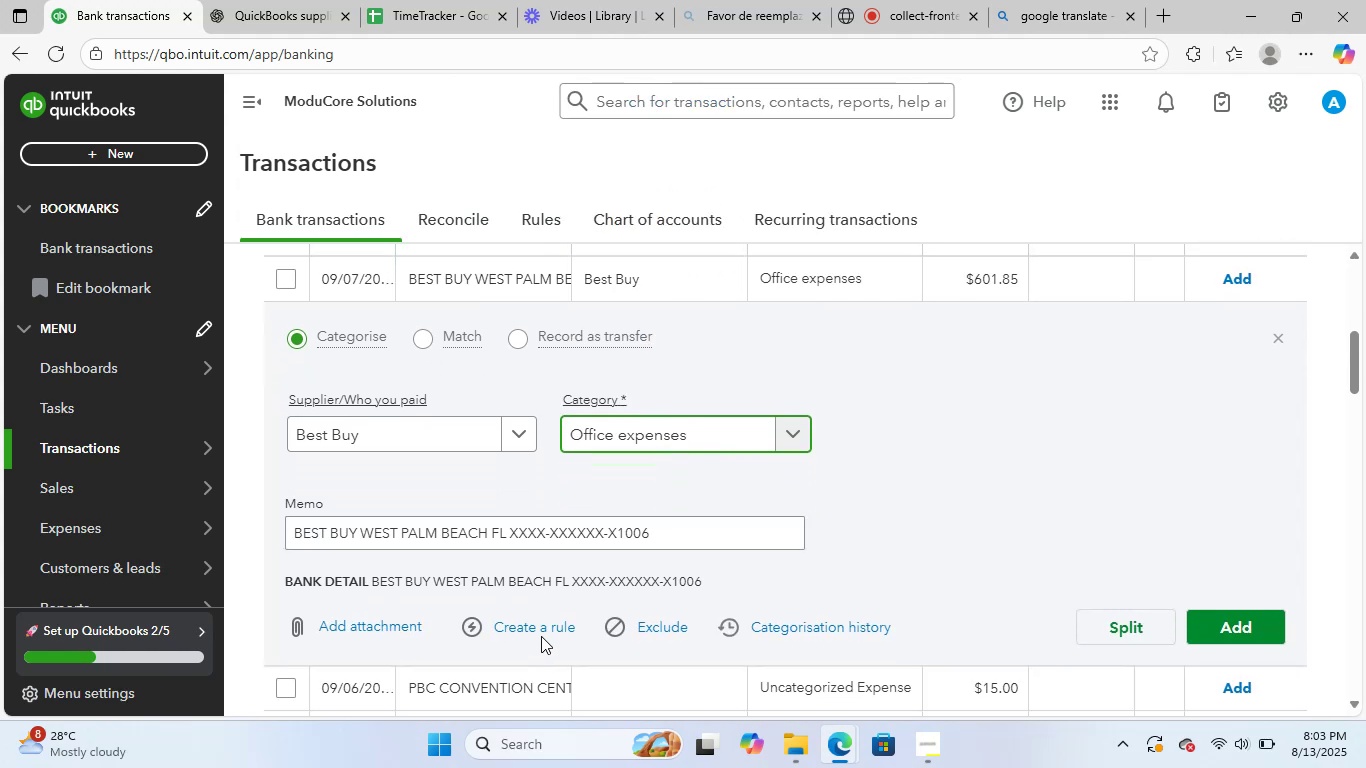 
left_click([542, 633])
 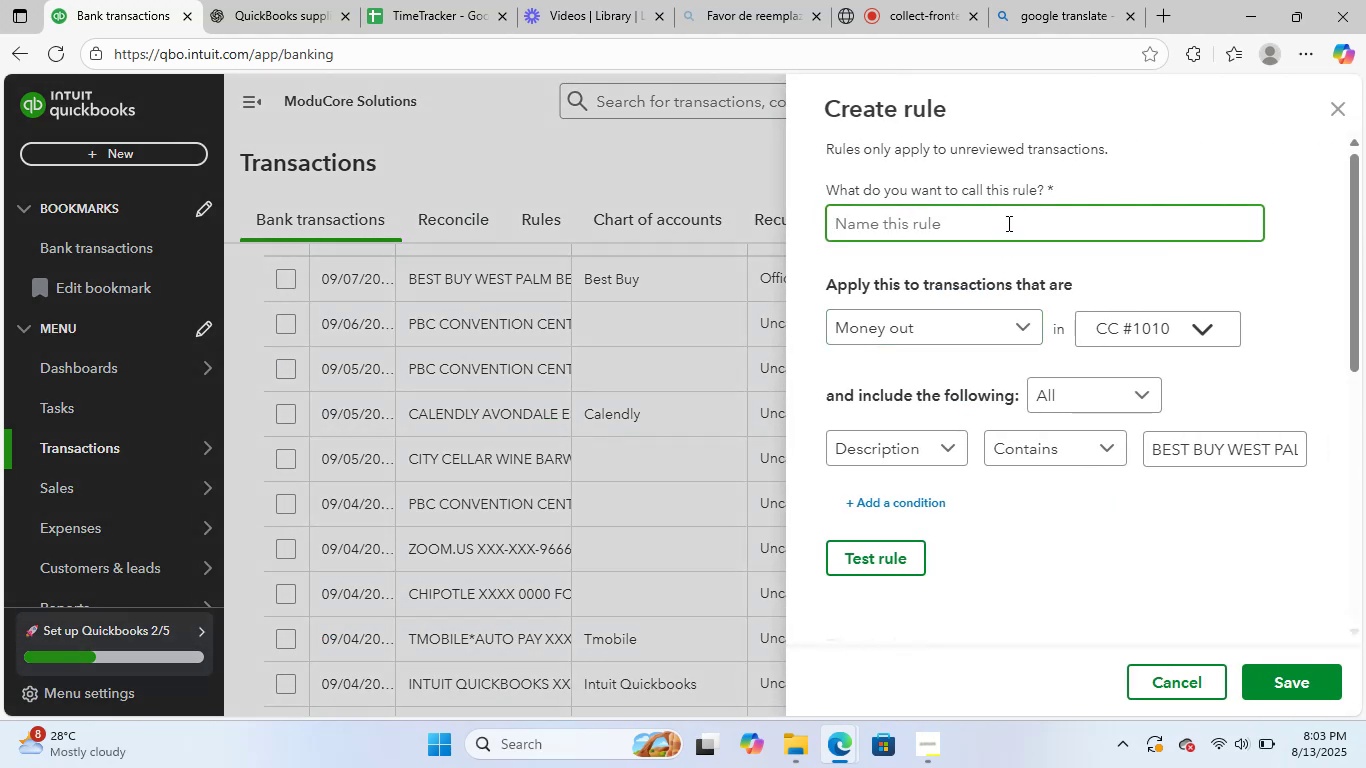 
key(Control+ControlLeft)
 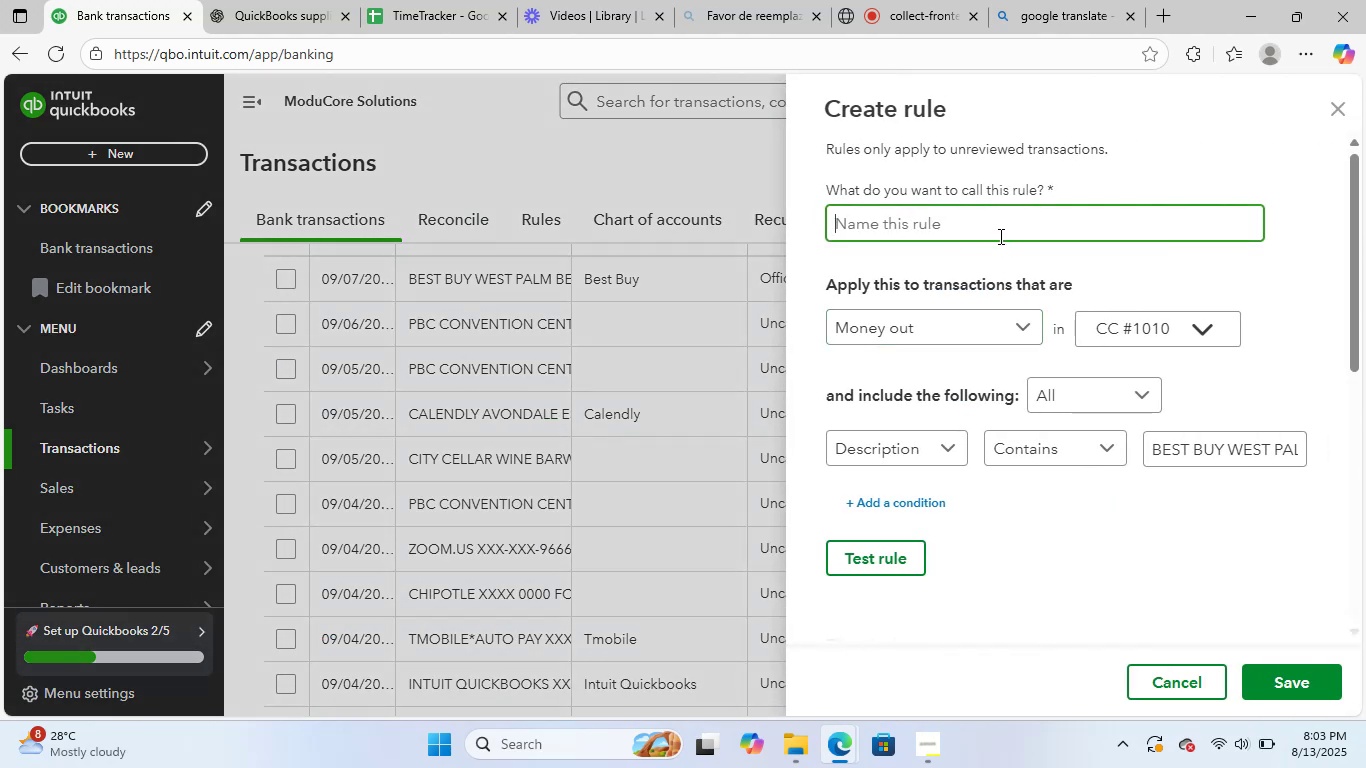 
key(Control+V)
 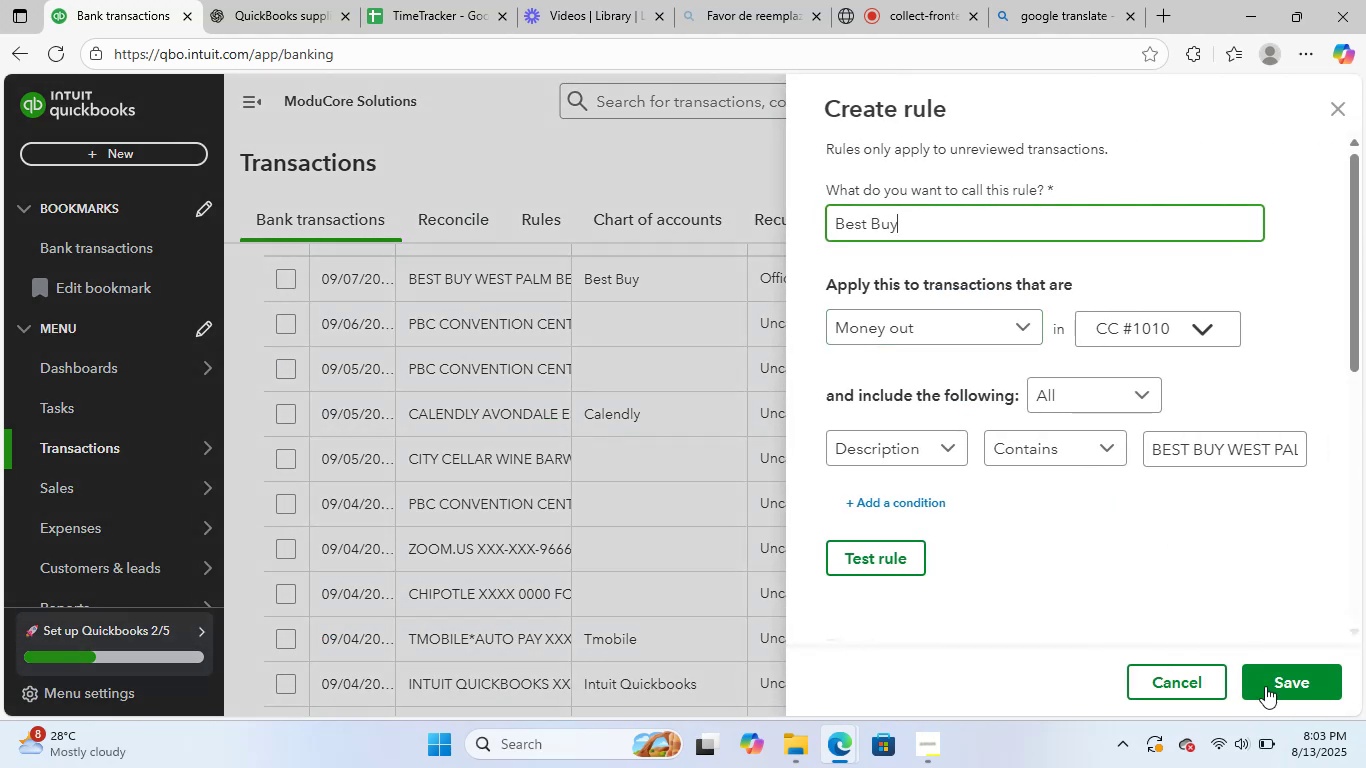 
scroll: coordinate [1205, 431], scroll_direction: down, amount: 5.0
 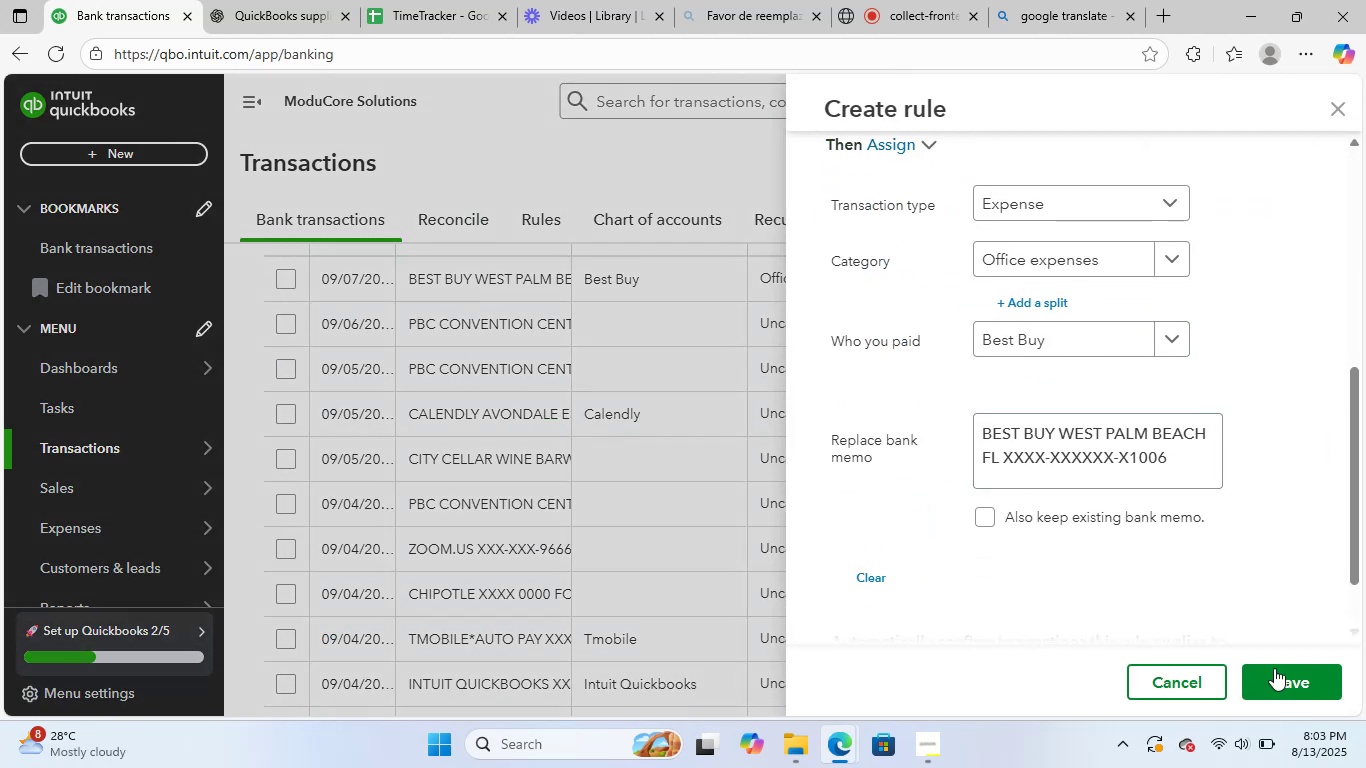 
left_click([1283, 672])
 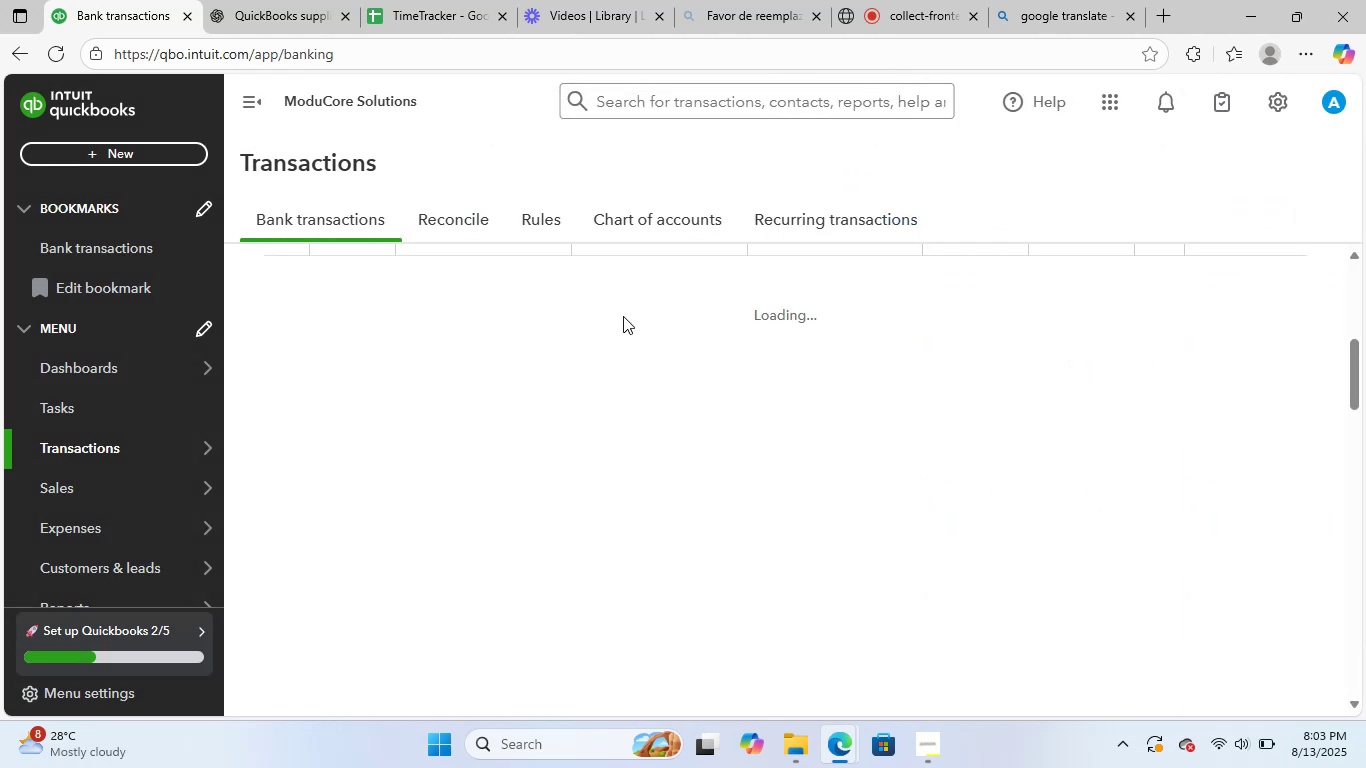 
scroll: coordinate [674, 499], scroll_direction: up, amount: 1.0
 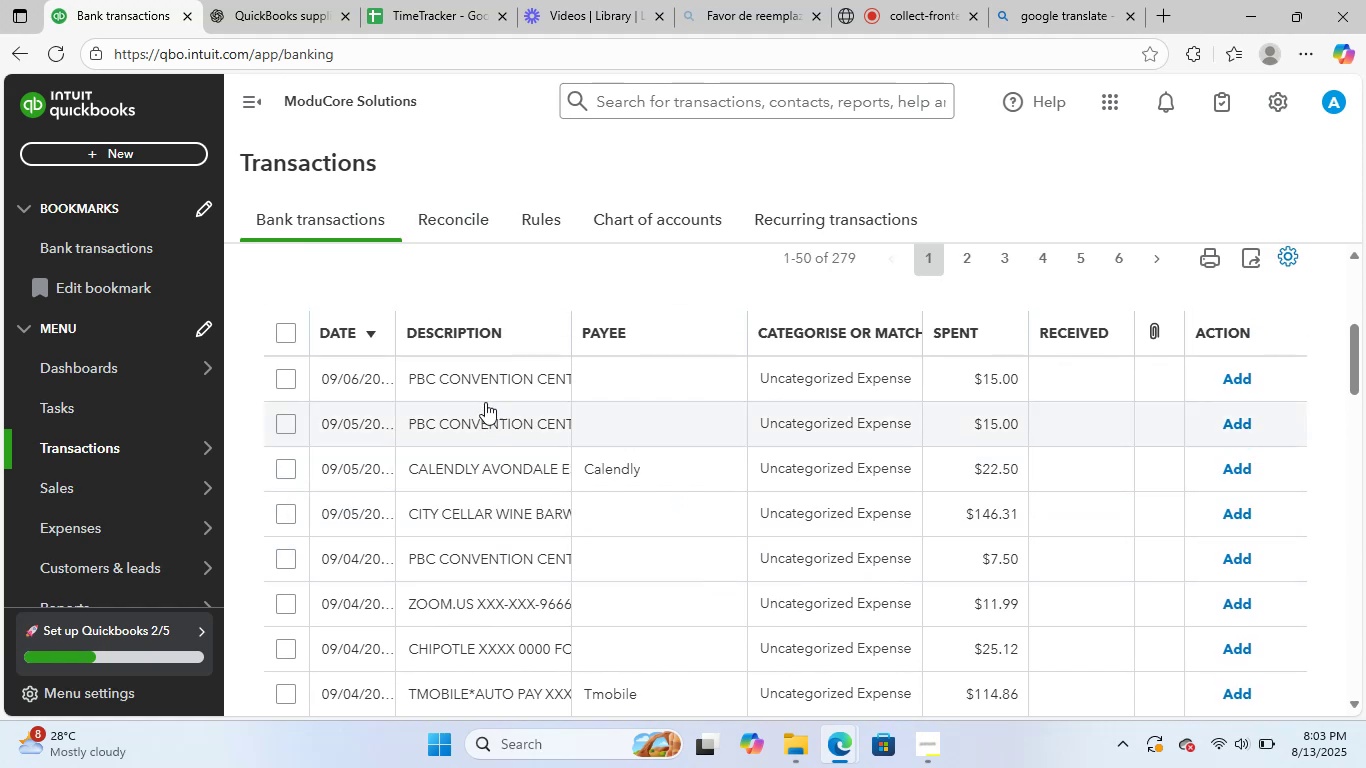 
left_click([481, 373])
 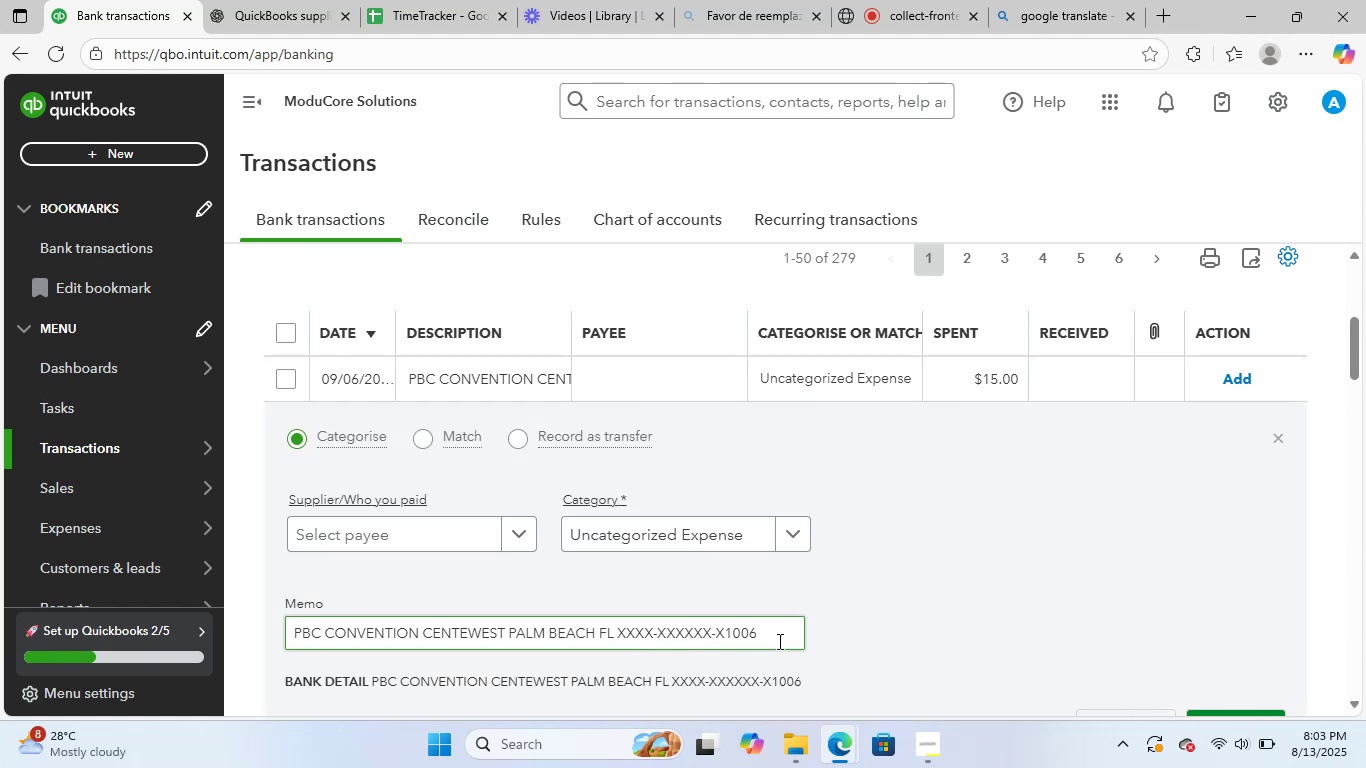 
left_click_drag(start_coordinate=[781, 636], to_coordinate=[233, 608])
 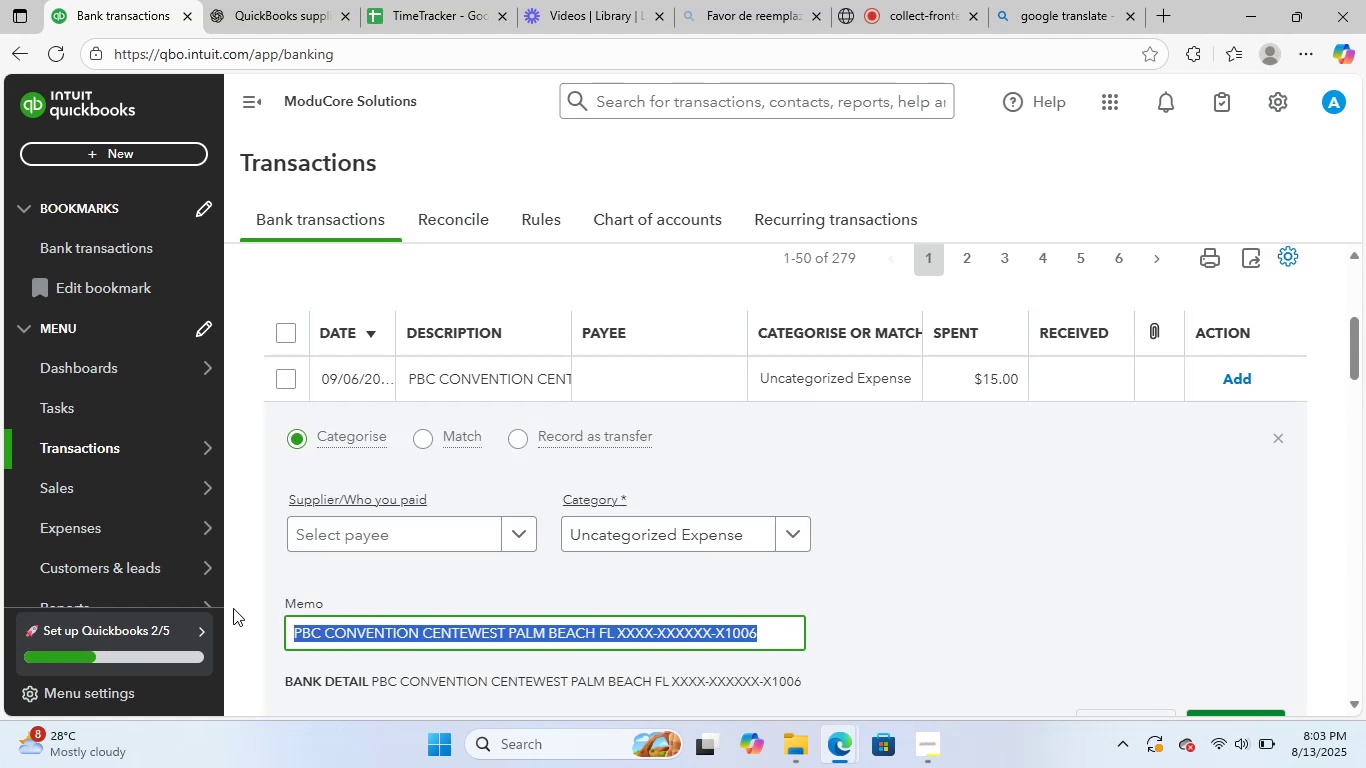 
key(Control+ControlLeft)
 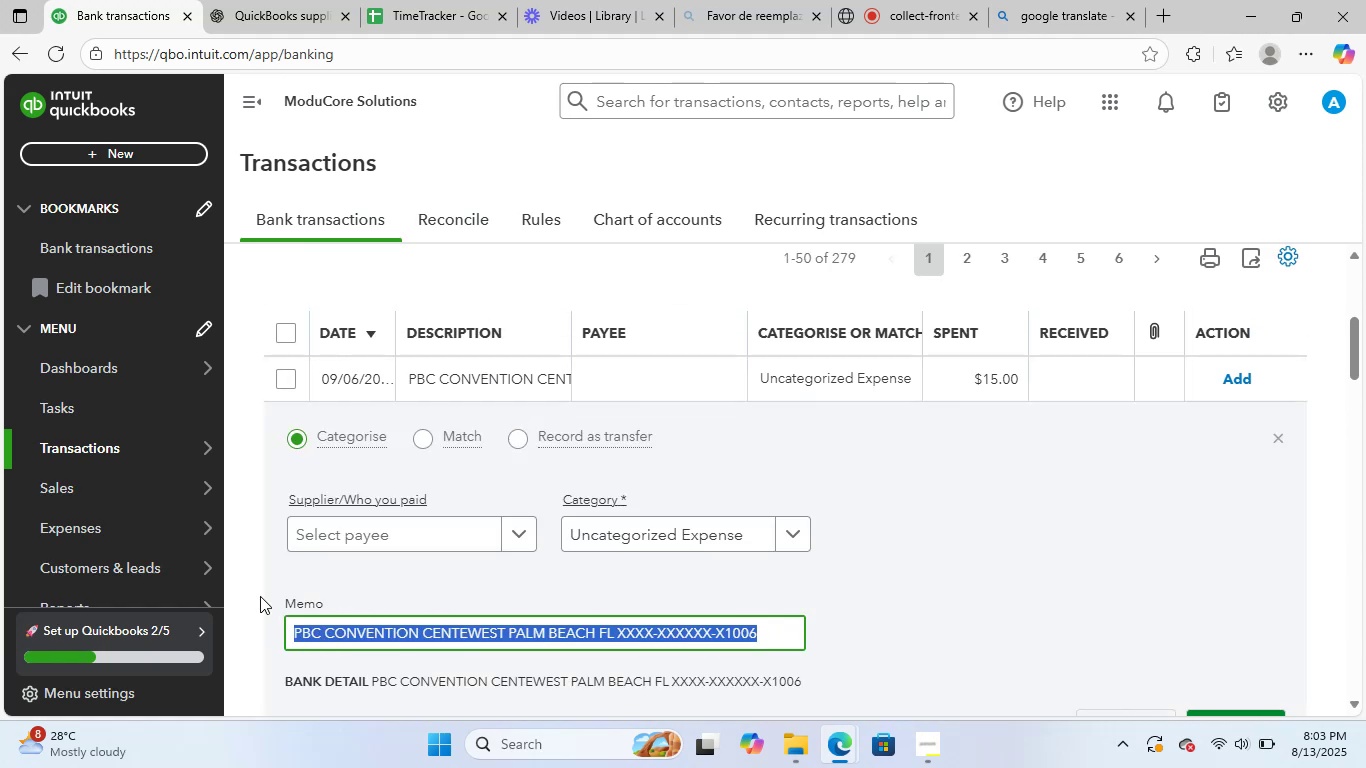 
key(Control+C)
 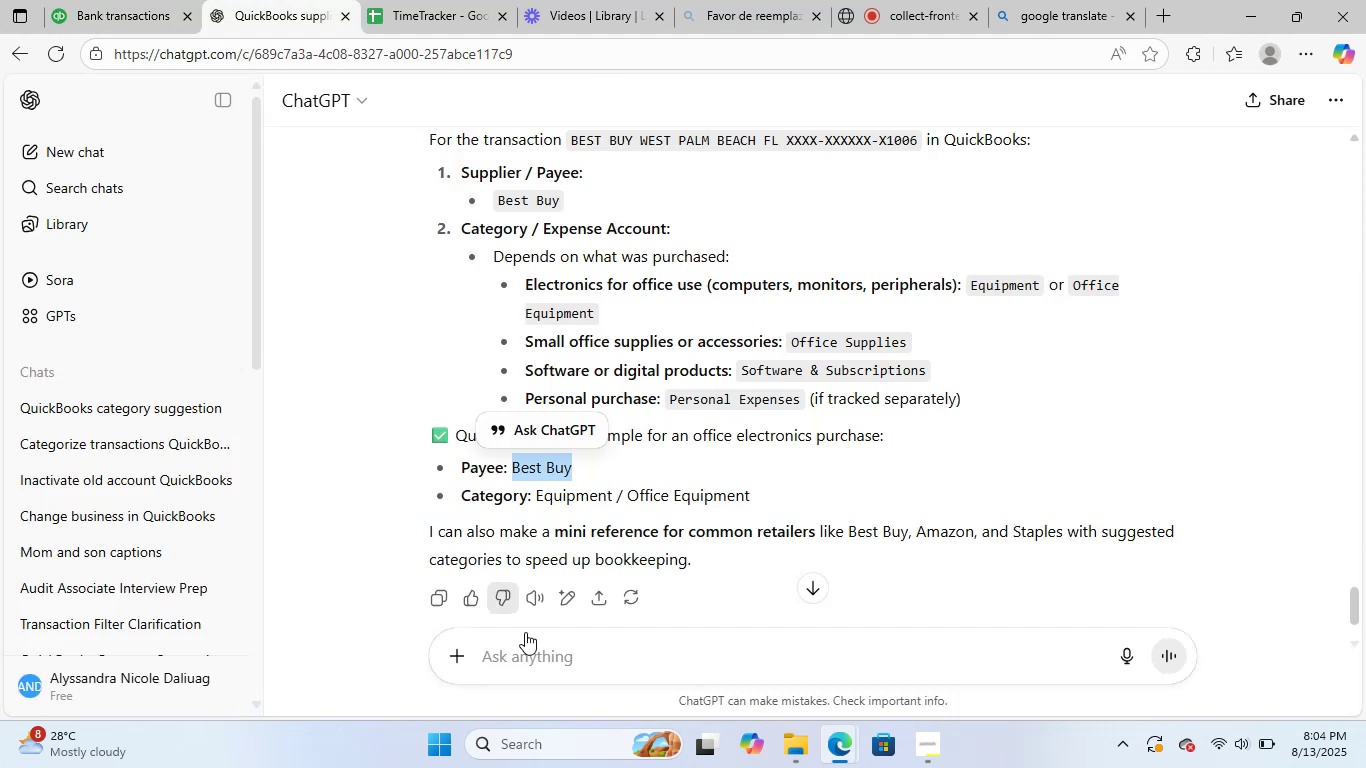 
key(Control+ControlLeft)
 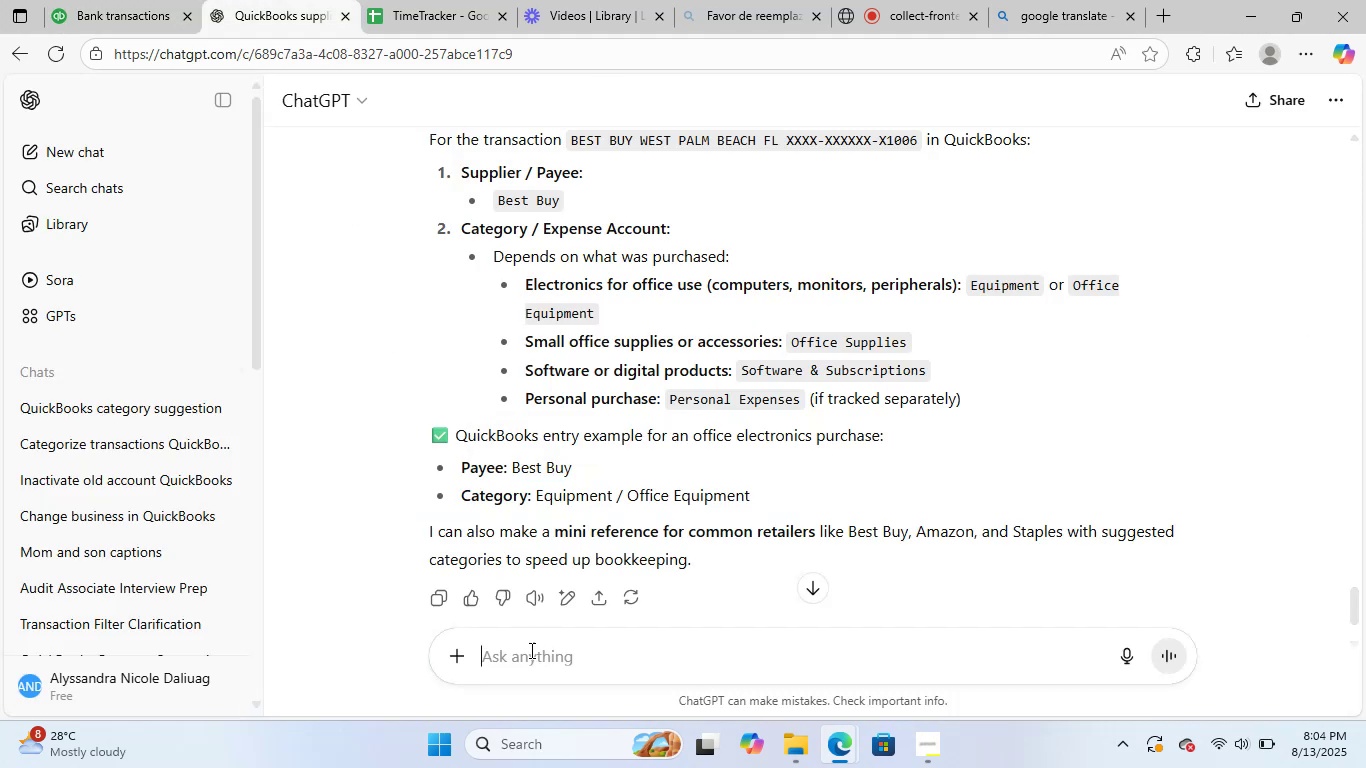 
key(Control+V)
 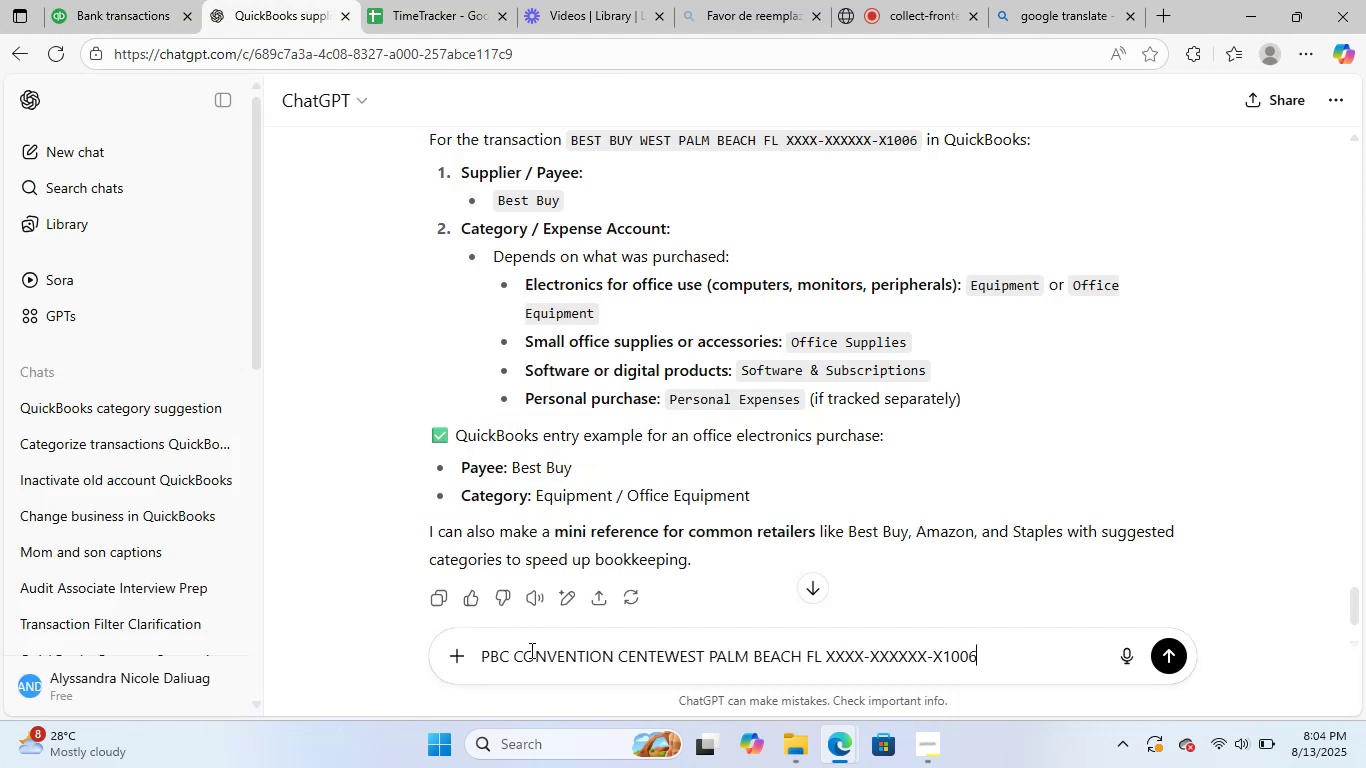 
key(NumpadEnter)
 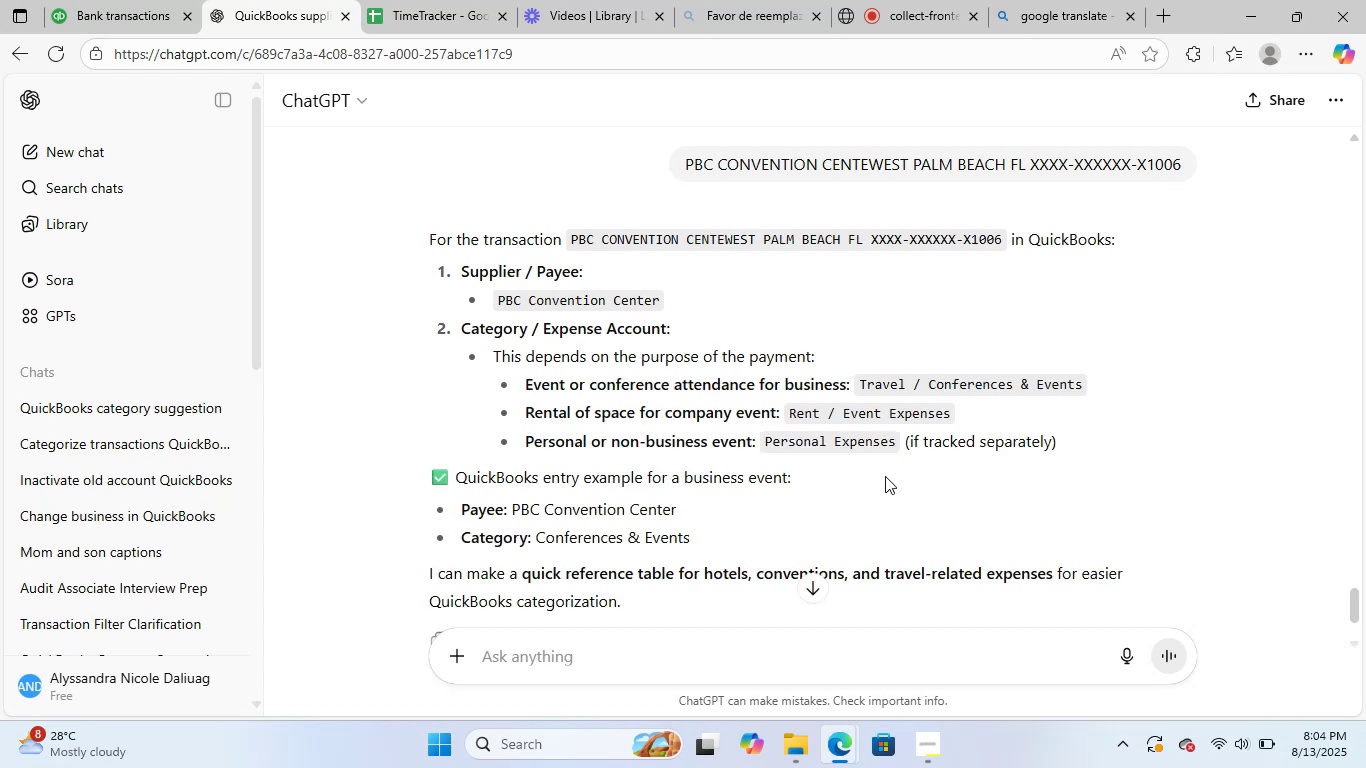 
wait(12.17)
 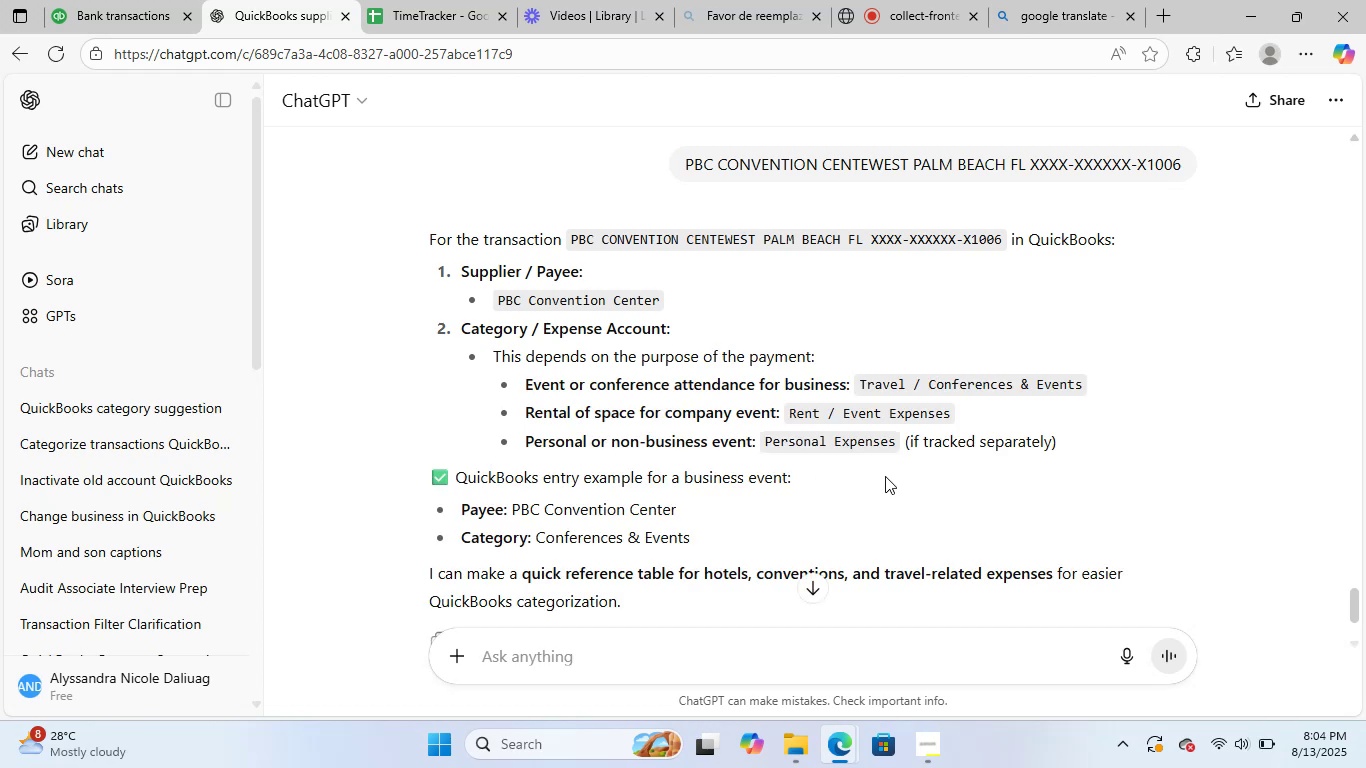 
left_click_drag(start_coordinate=[685, 508], to_coordinate=[509, 519])
 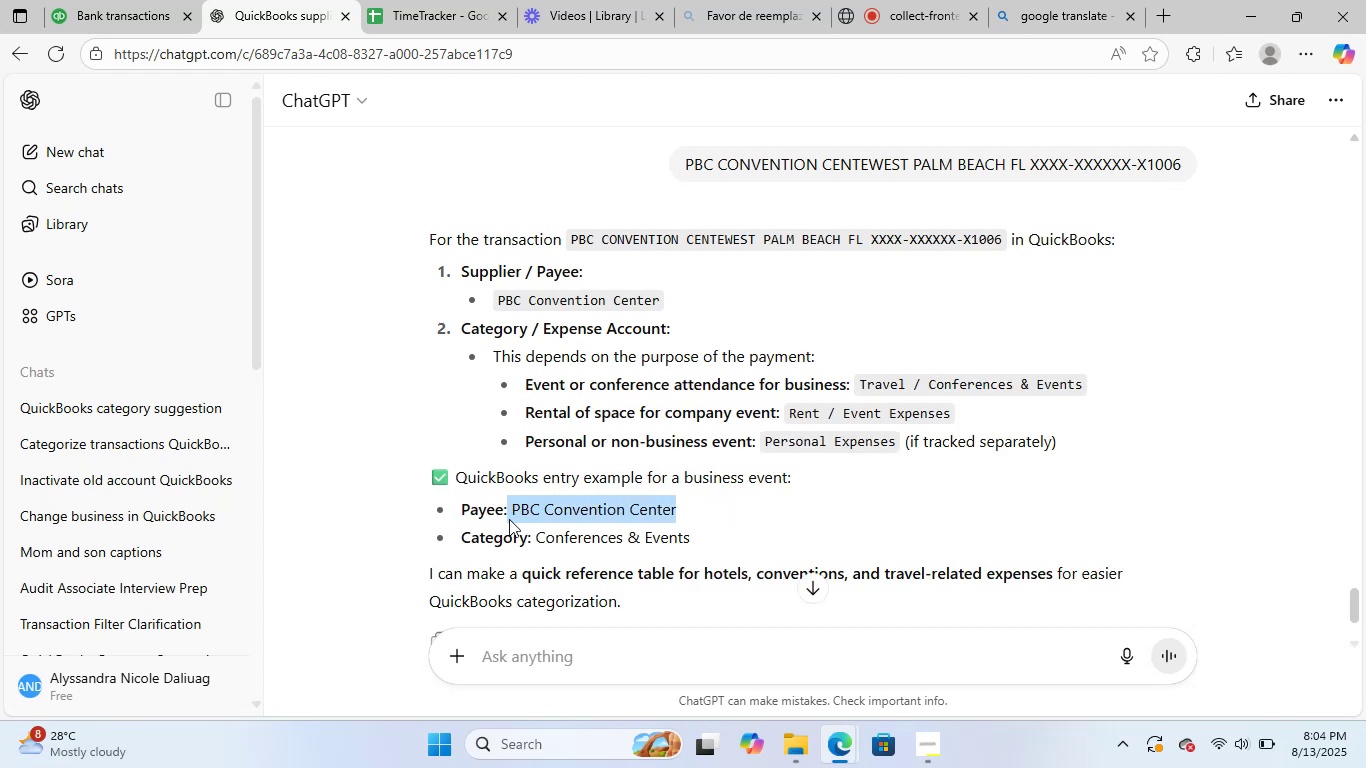 
key(Control+C)
 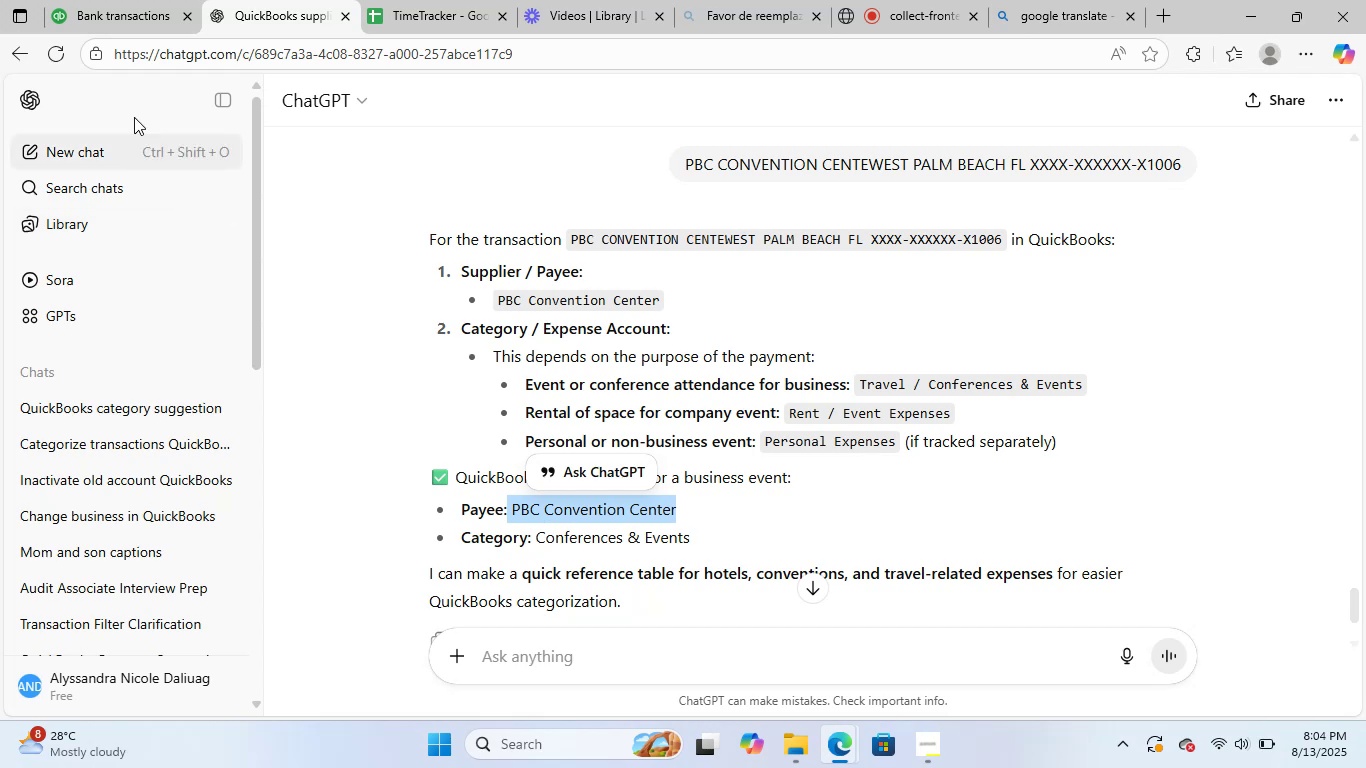 
left_click([109, 0])
 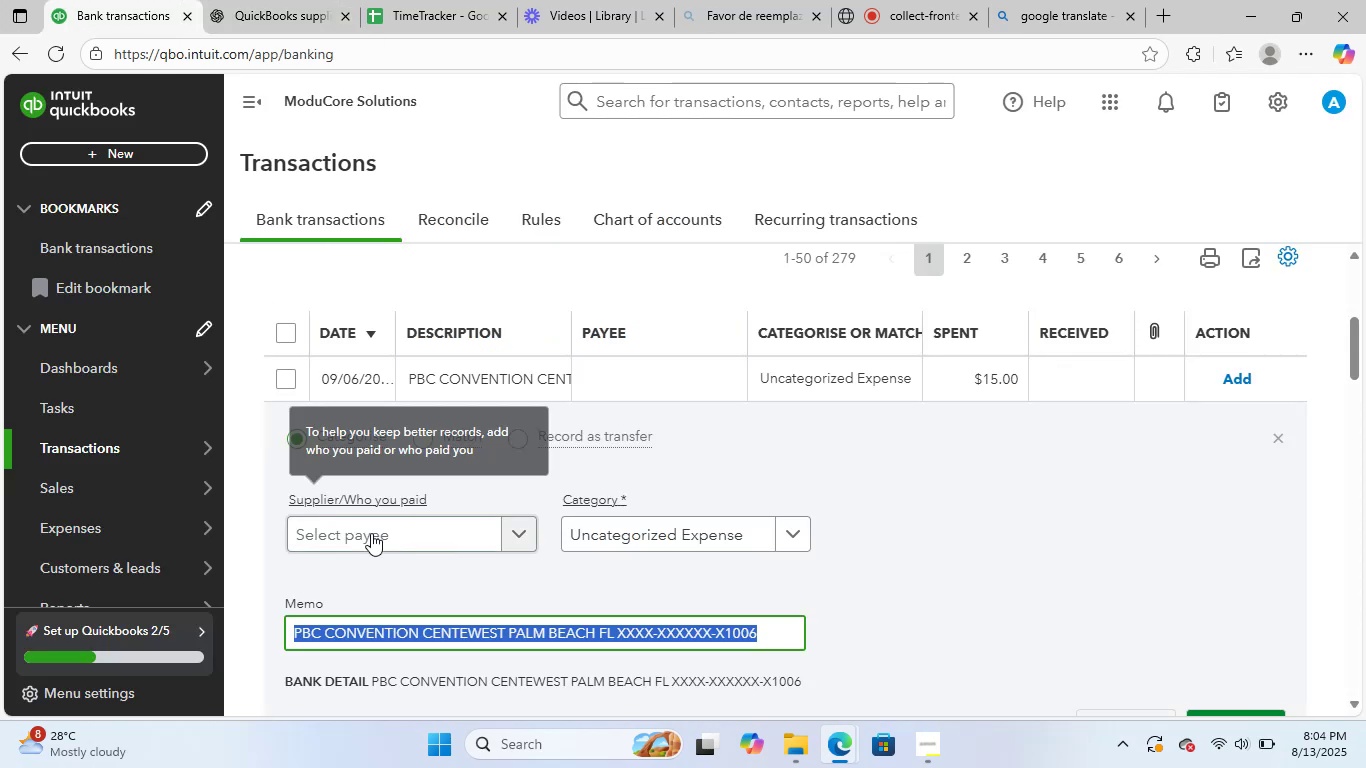 
left_click([387, 549])
 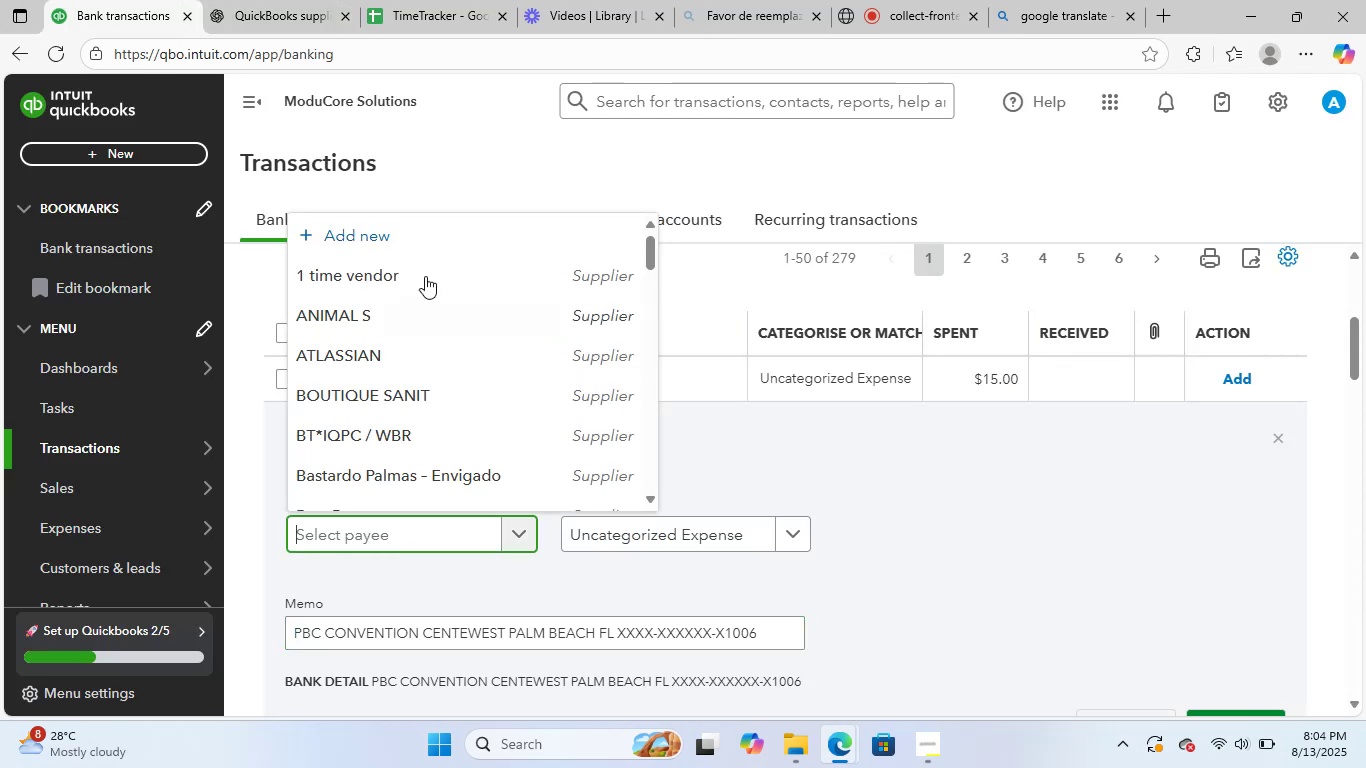 
left_click([450, 231])
 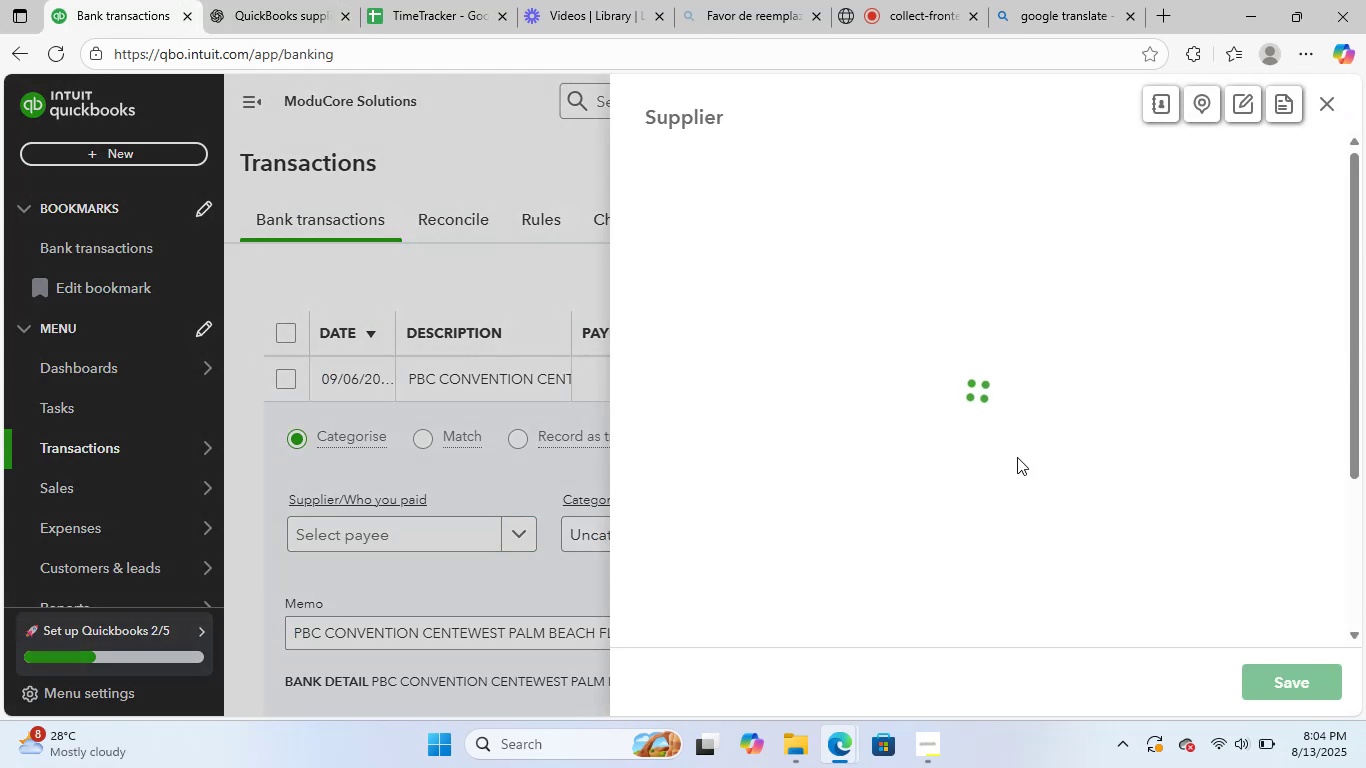 
key(Control+V)
 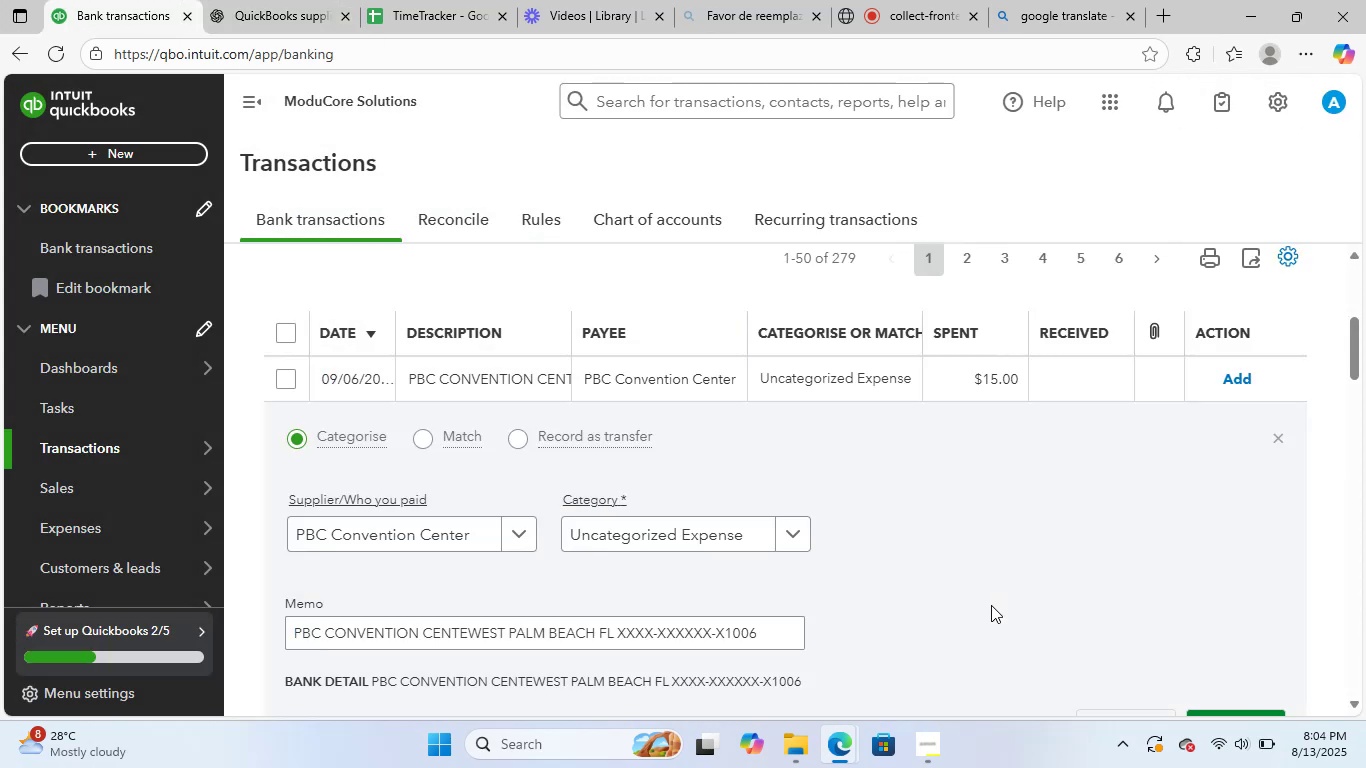 
left_click([716, 540])
 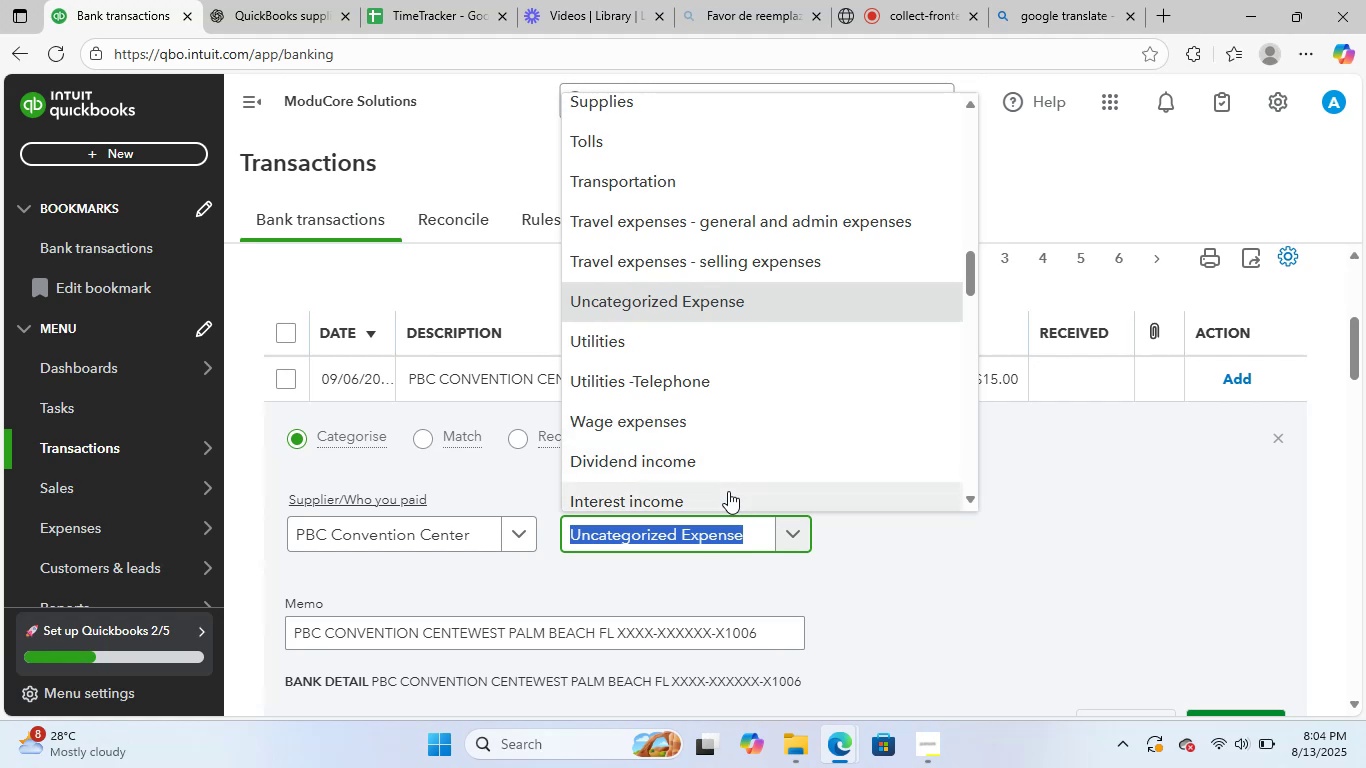 
type(rent)
 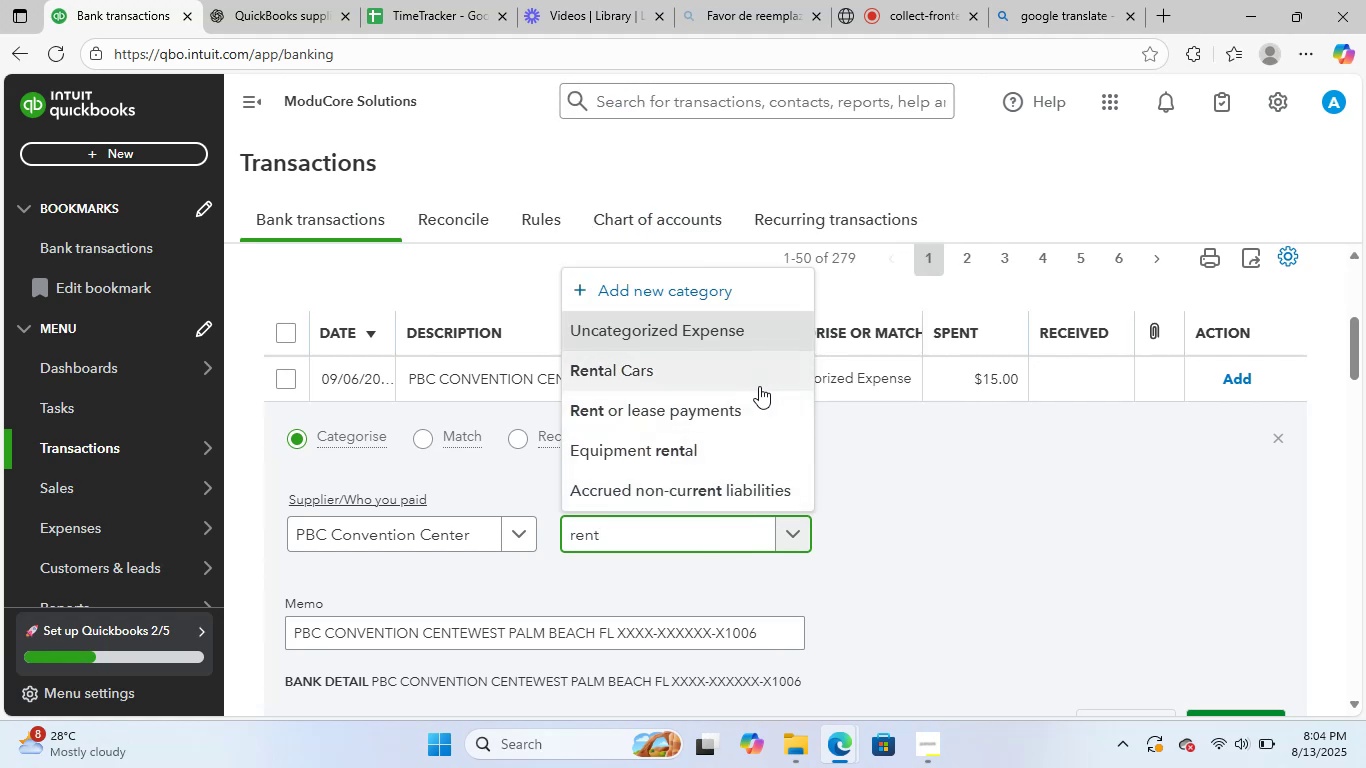 
left_click([750, 412])
 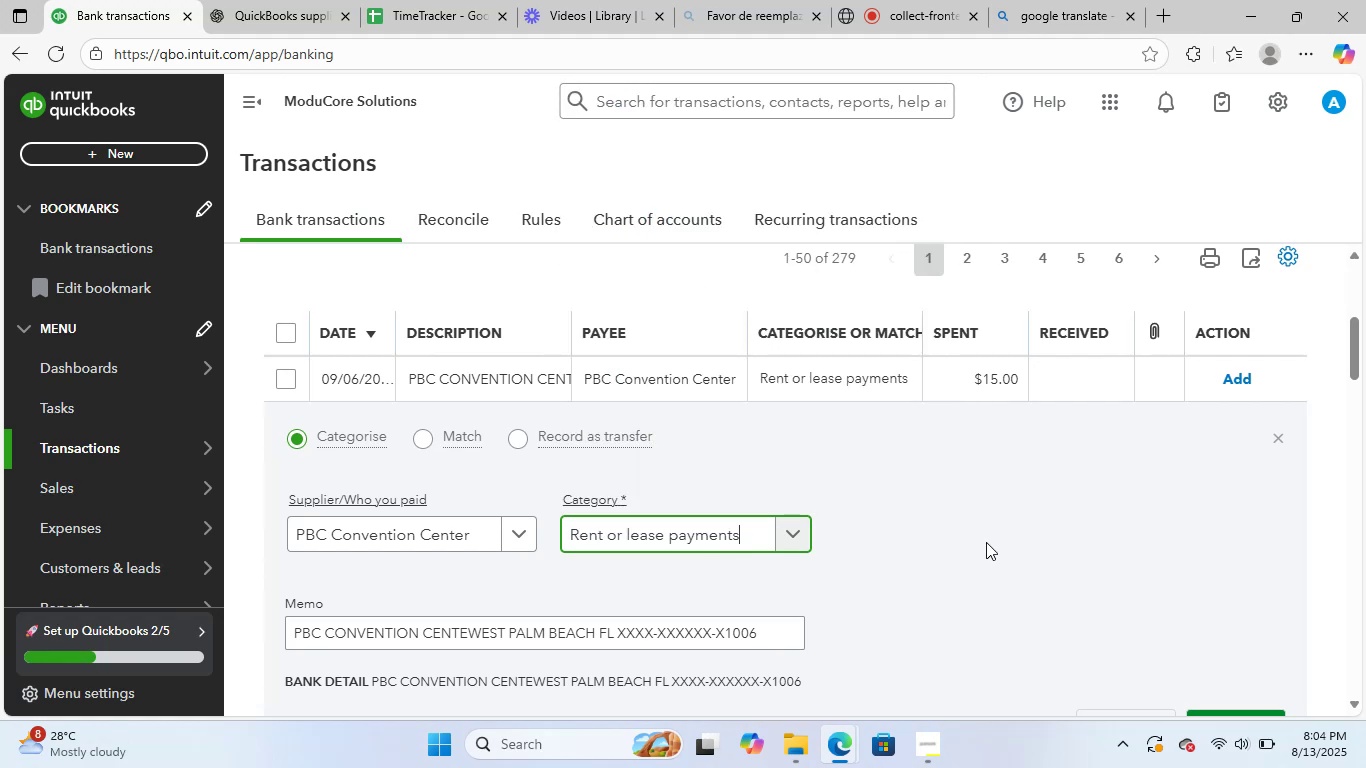 
left_click([992, 551])
 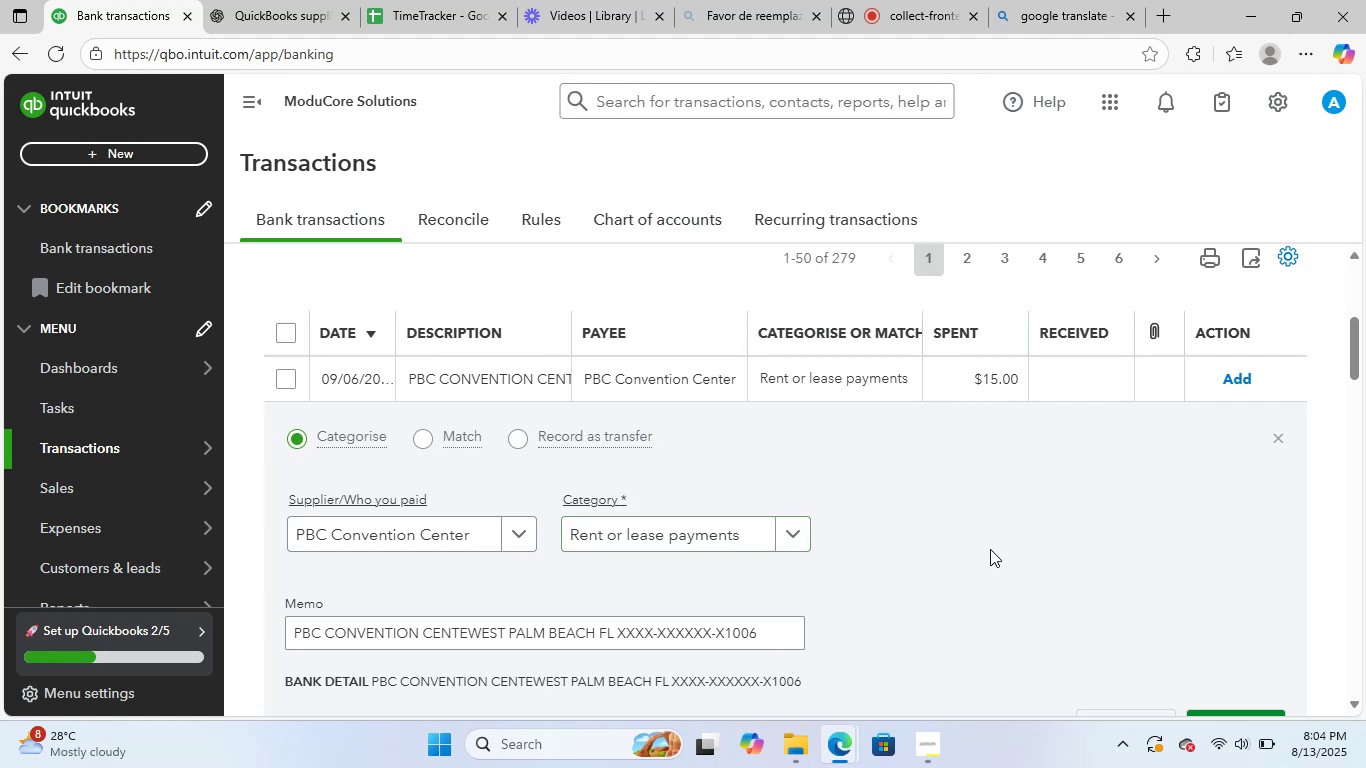 
scroll: coordinate [990, 549], scroll_direction: down, amount: 1.0
 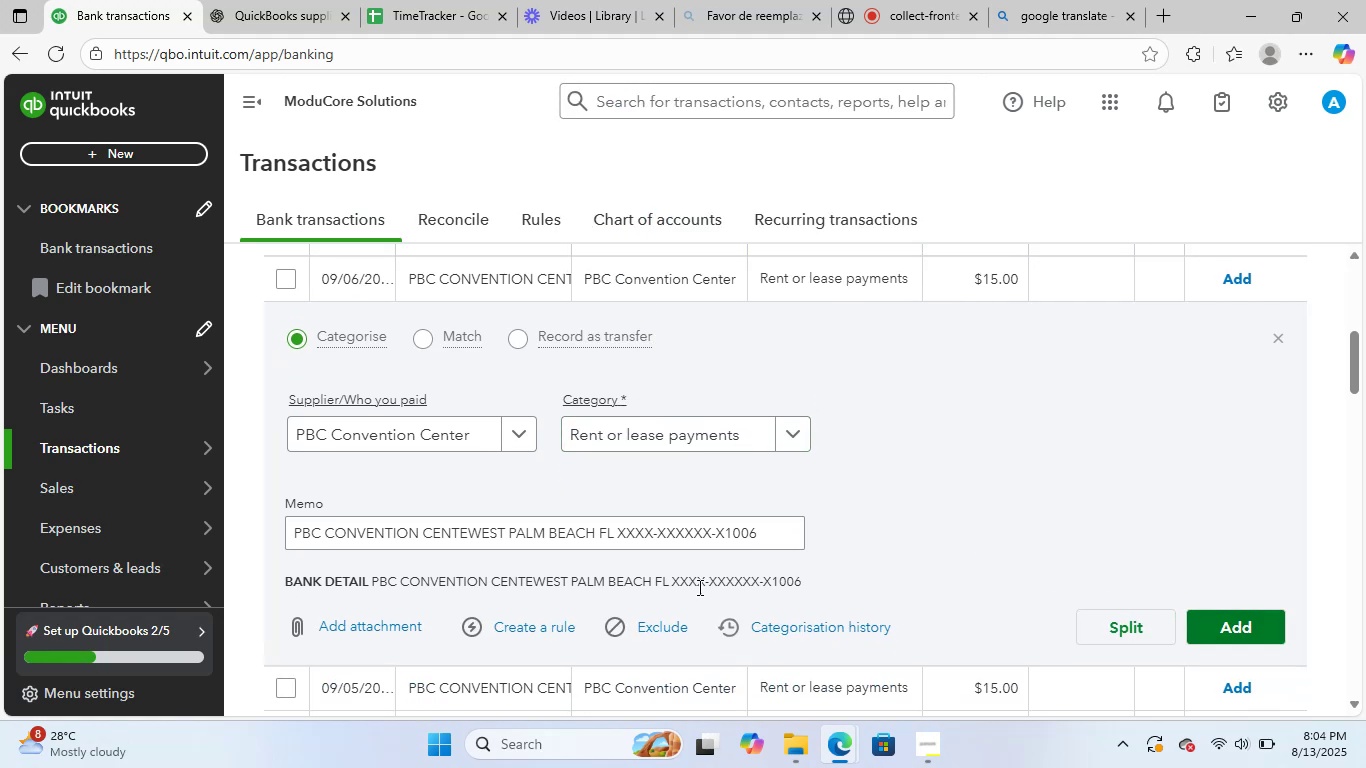 
left_click([562, 627])
 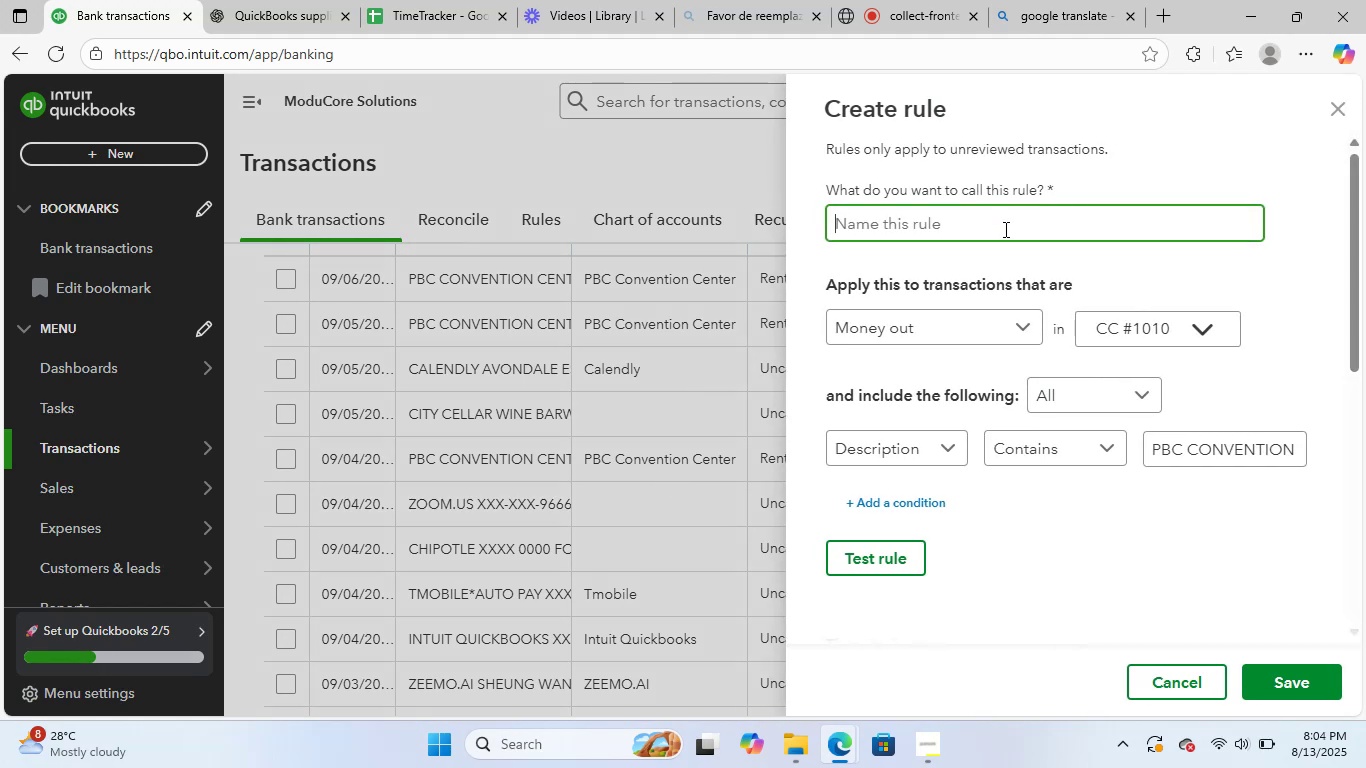 
hold_key(key=ControlLeft, duration=0.42)
 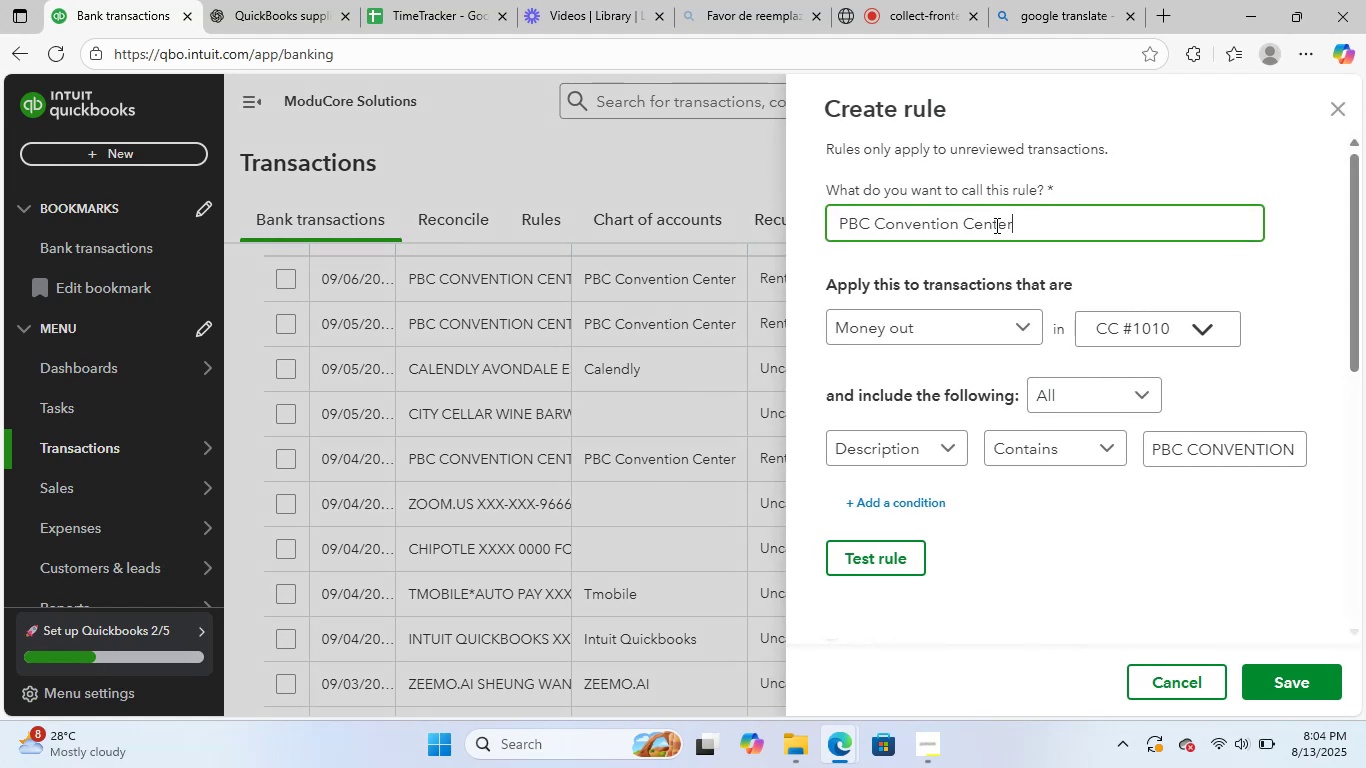 
key(V)
 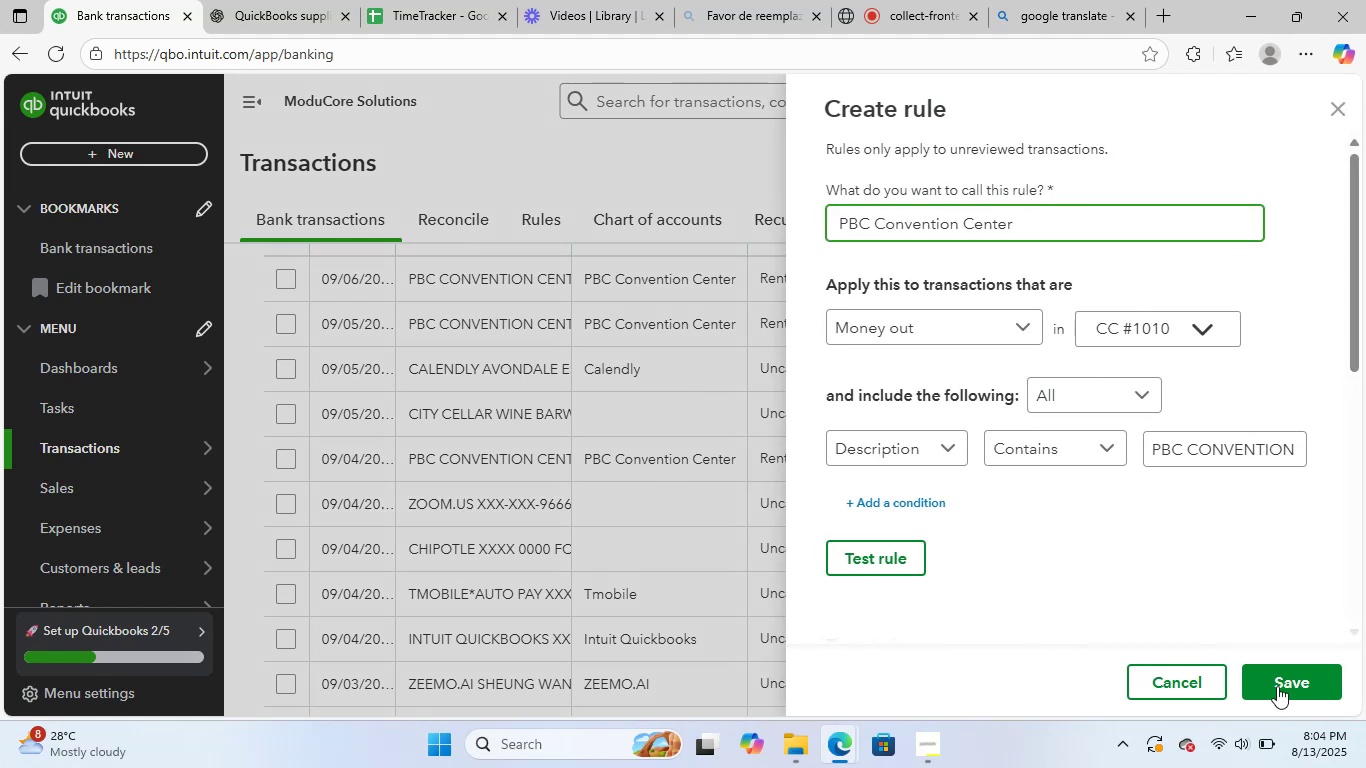 
scroll: coordinate [1120, 497], scroll_direction: down, amount: 4.0
 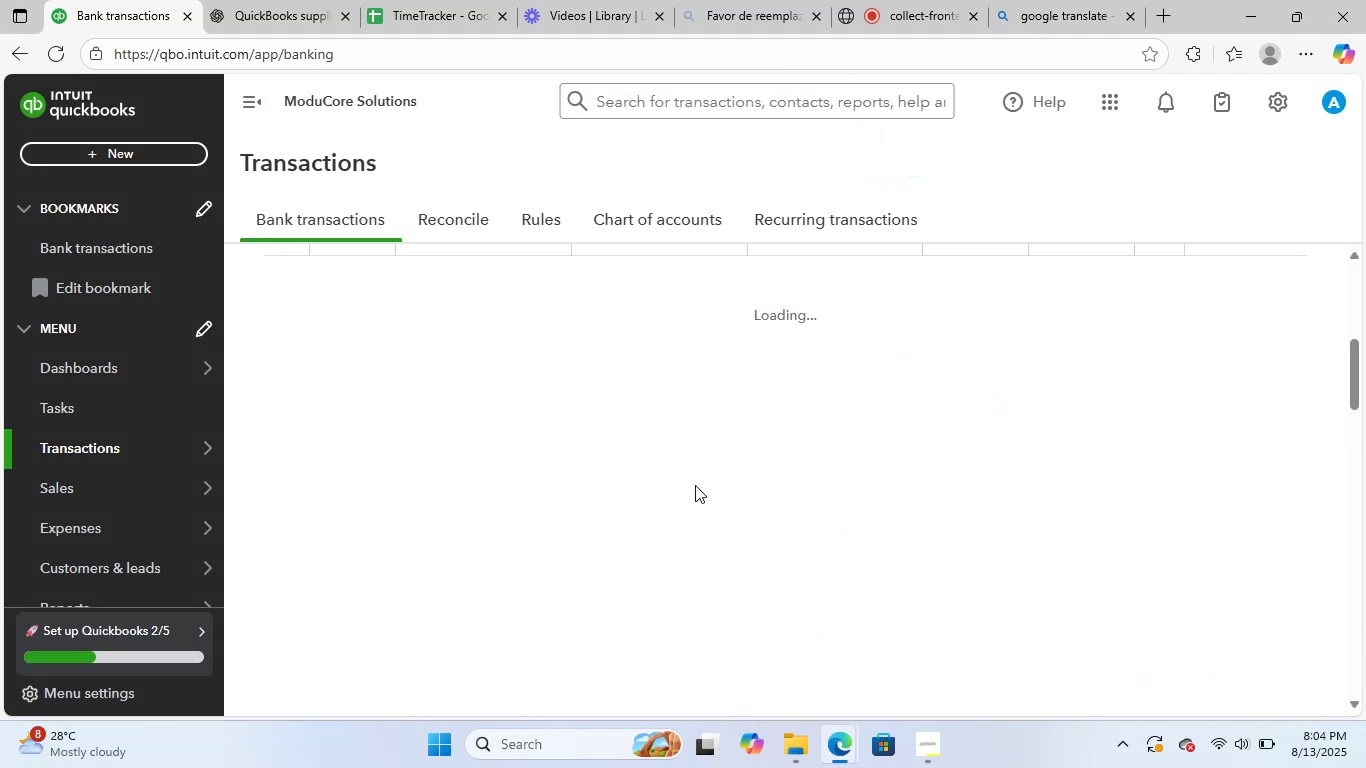 
wait(5.77)
 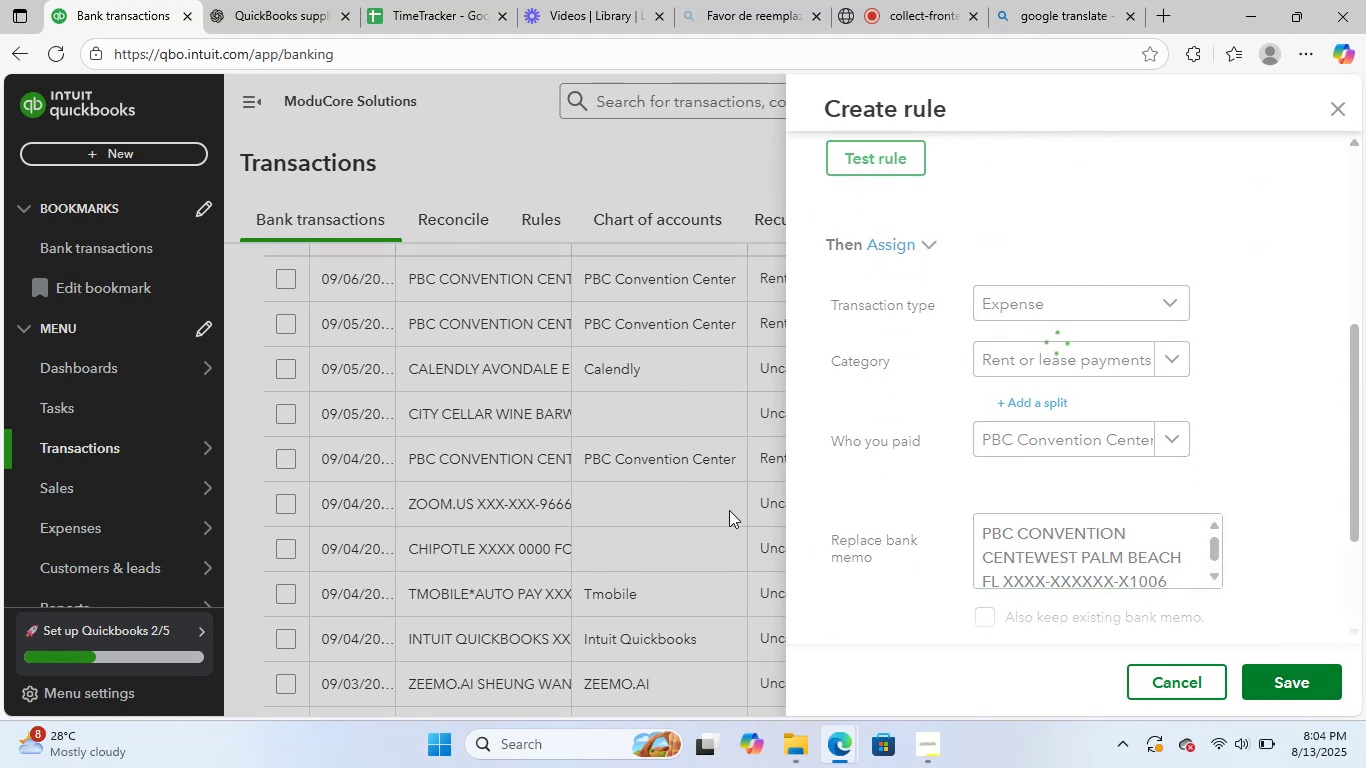 
scroll: coordinate [695, 485], scroll_direction: up, amount: 1.0
 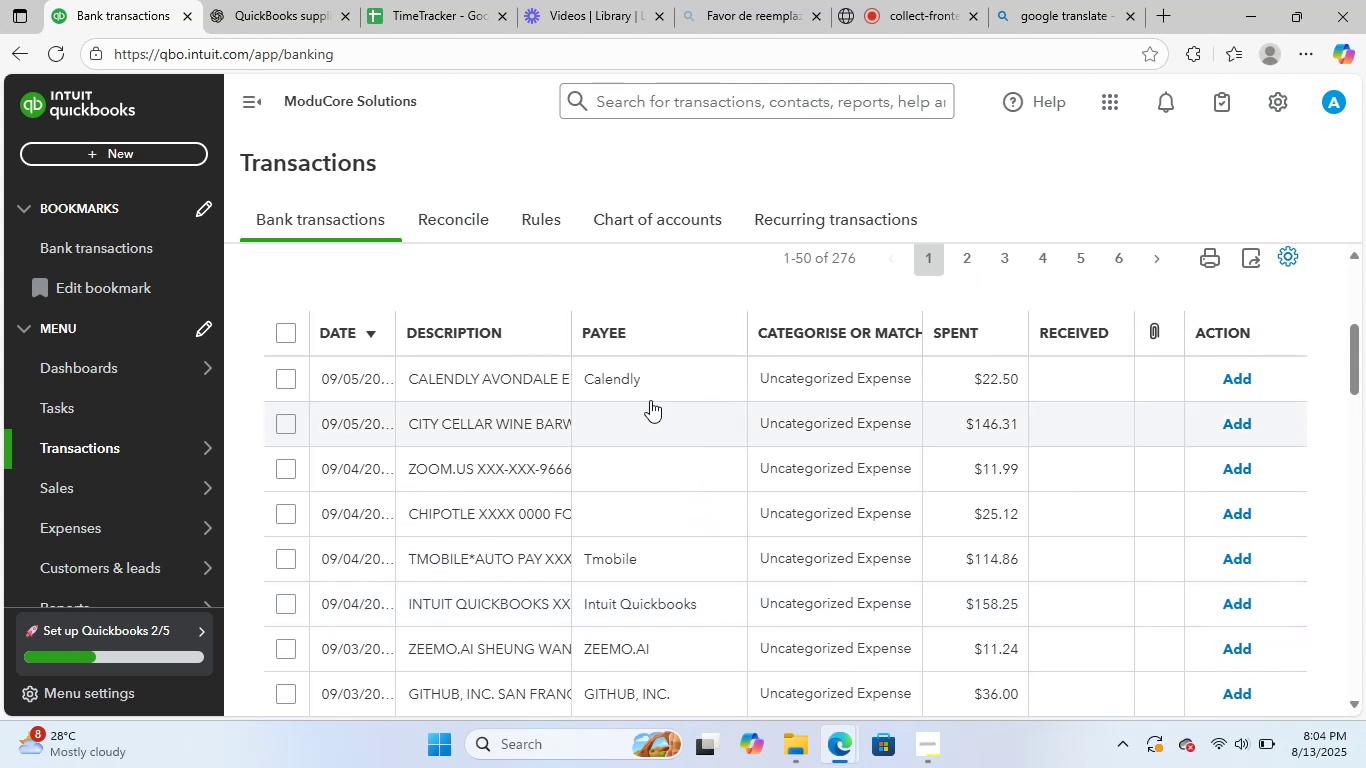 
left_click([665, 381])
 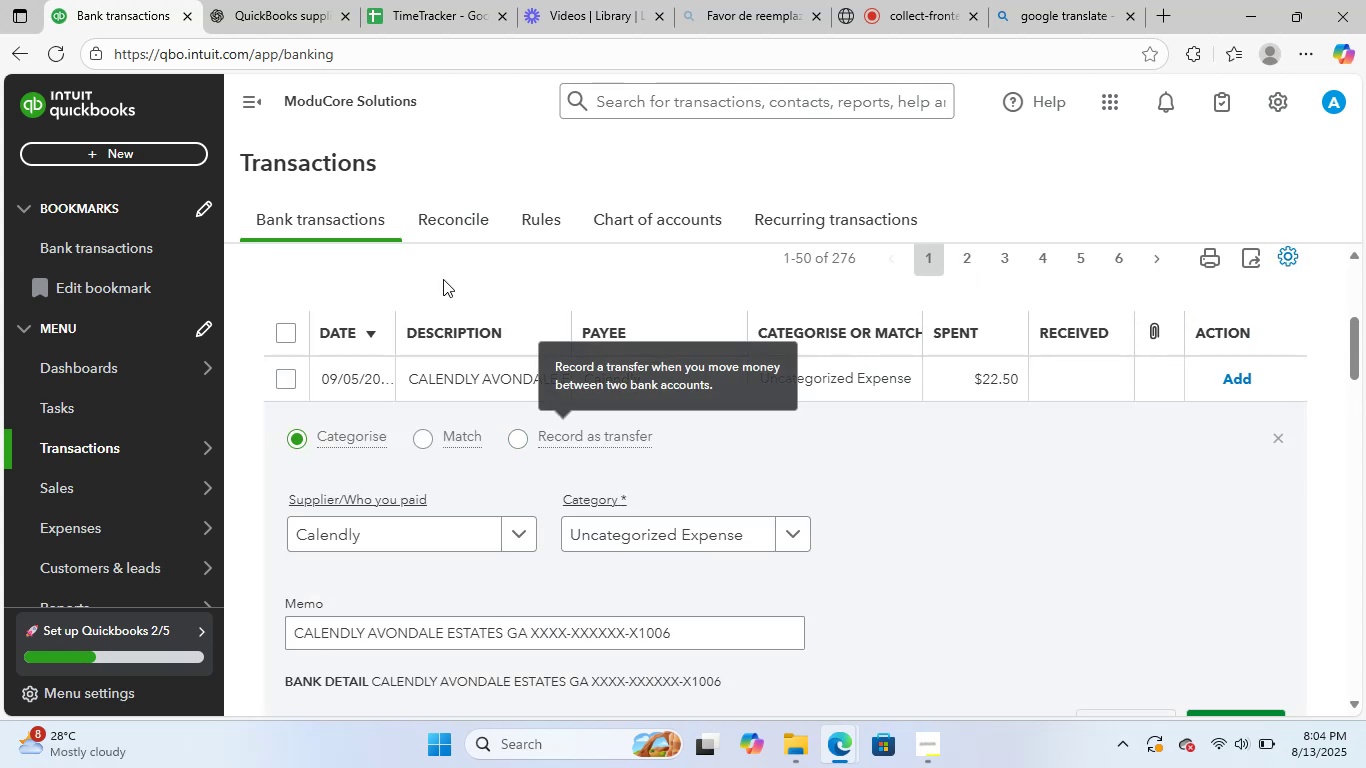 
left_click([292, 0])
 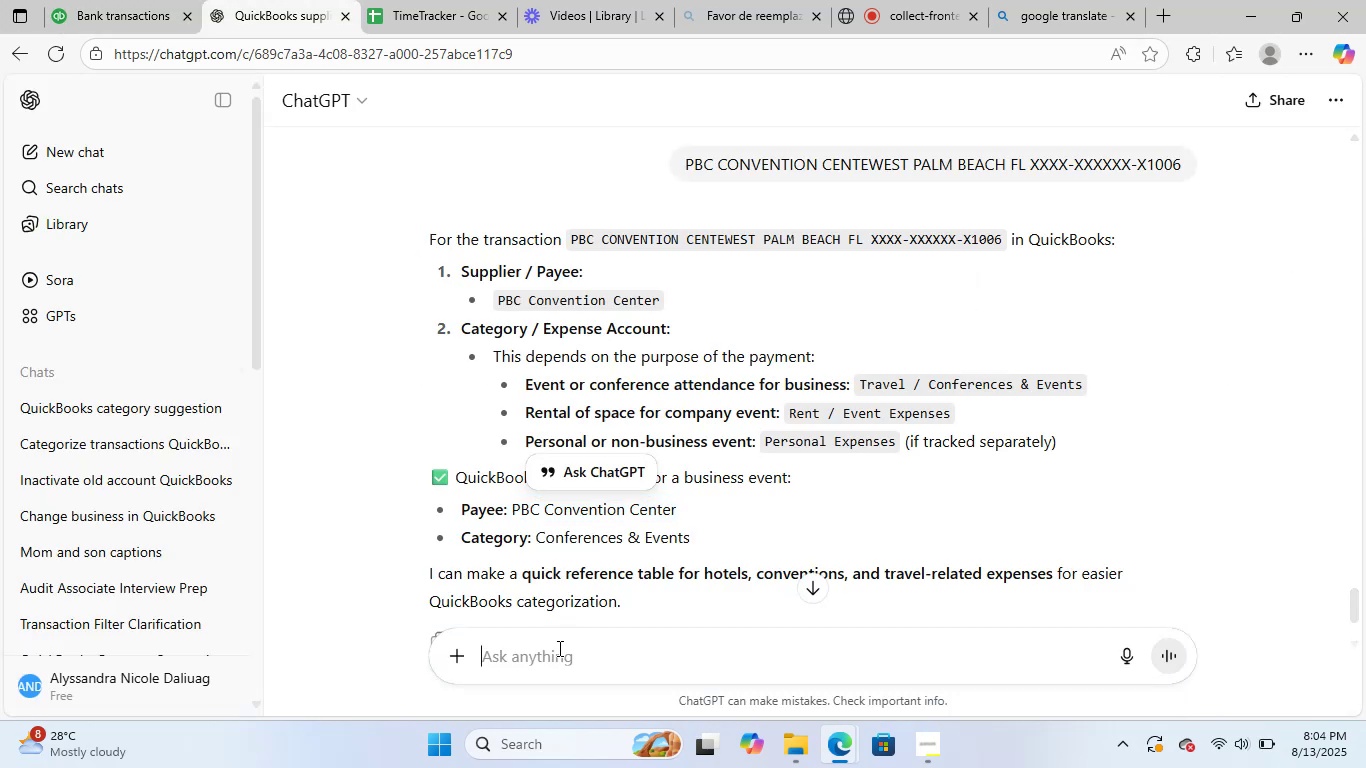 
type(calndl)
key(Backspace)
key(Backspace)
key(Backspace)
type(endly)
key(NumpadEnter)
 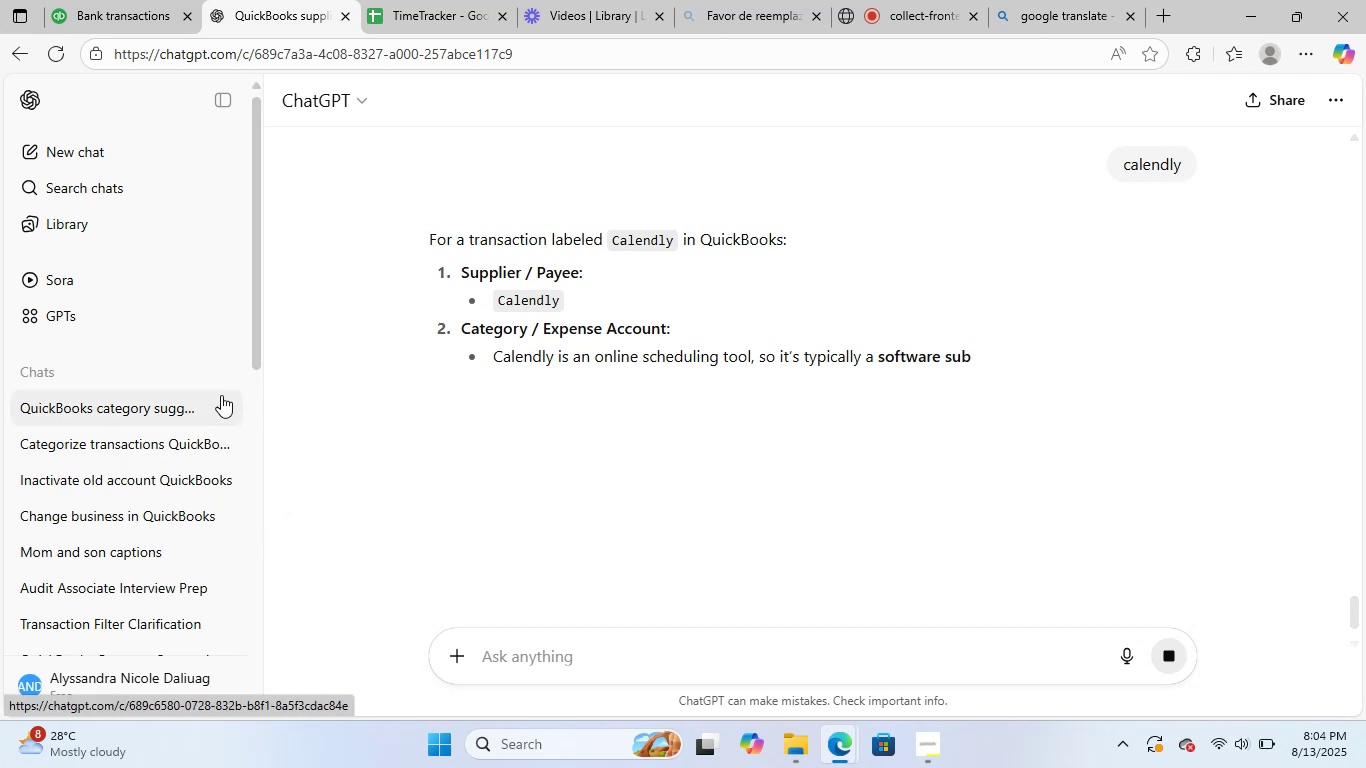 
left_click([123, 0])
 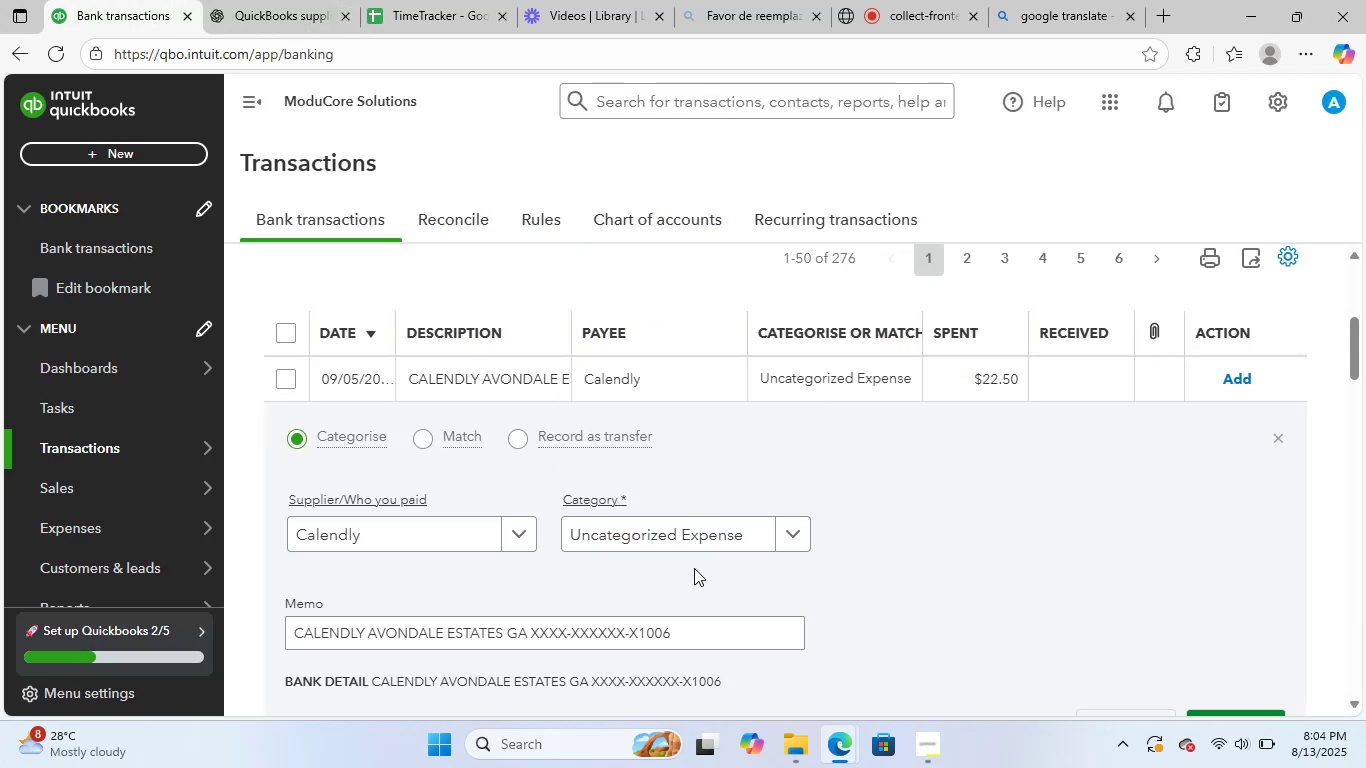 
left_click([716, 525])
 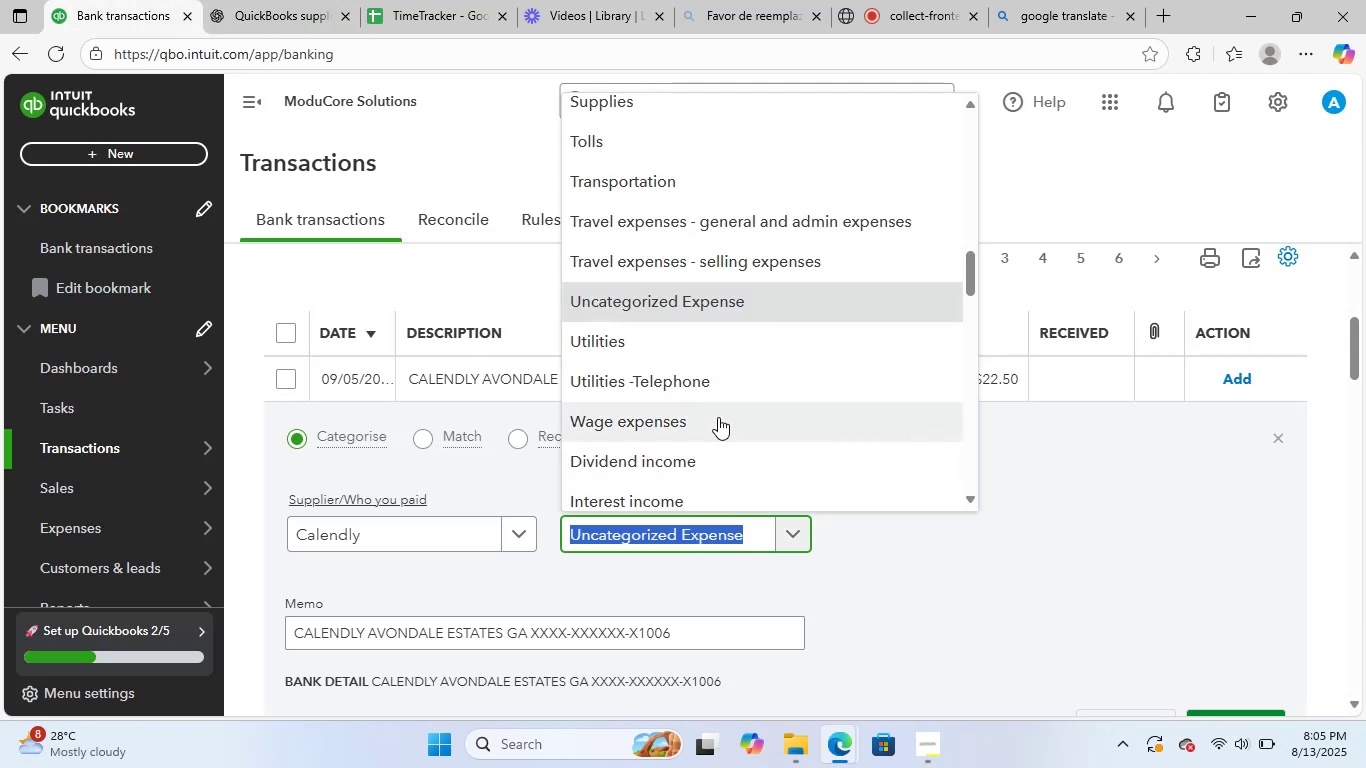 
scroll: coordinate [700, 368], scroll_direction: up, amount: 2.0
 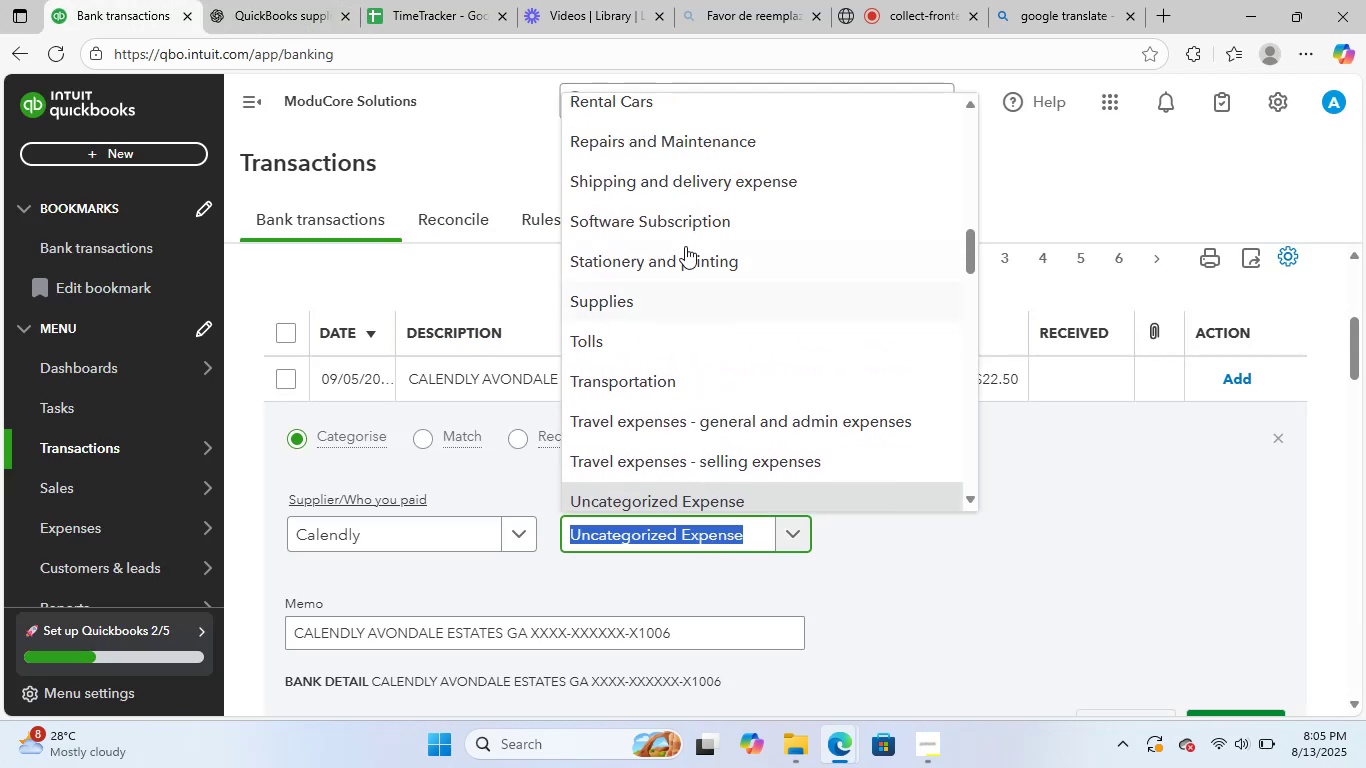 
left_click([691, 222])
 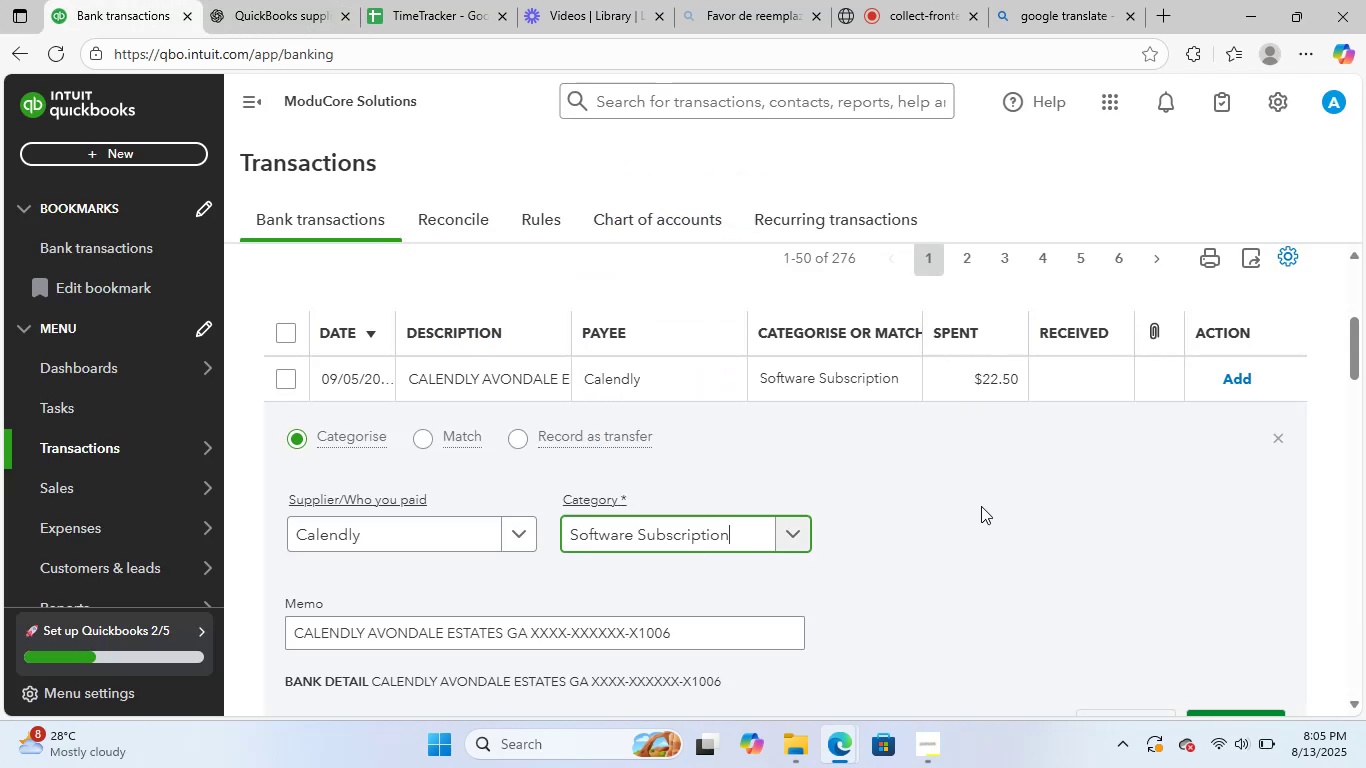 
scroll: coordinate [1020, 514], scroll_direction: down, amount: 1.0
 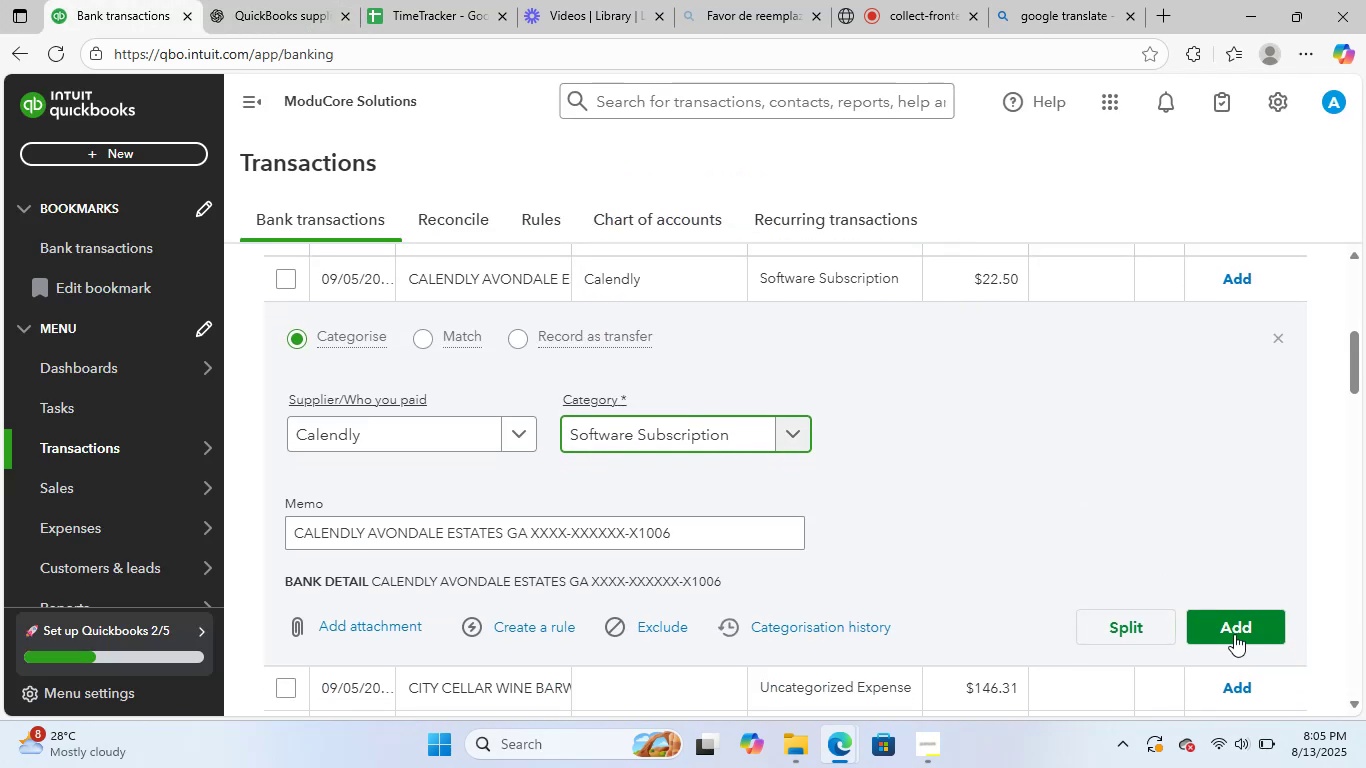 
left_click([1234, 633])
 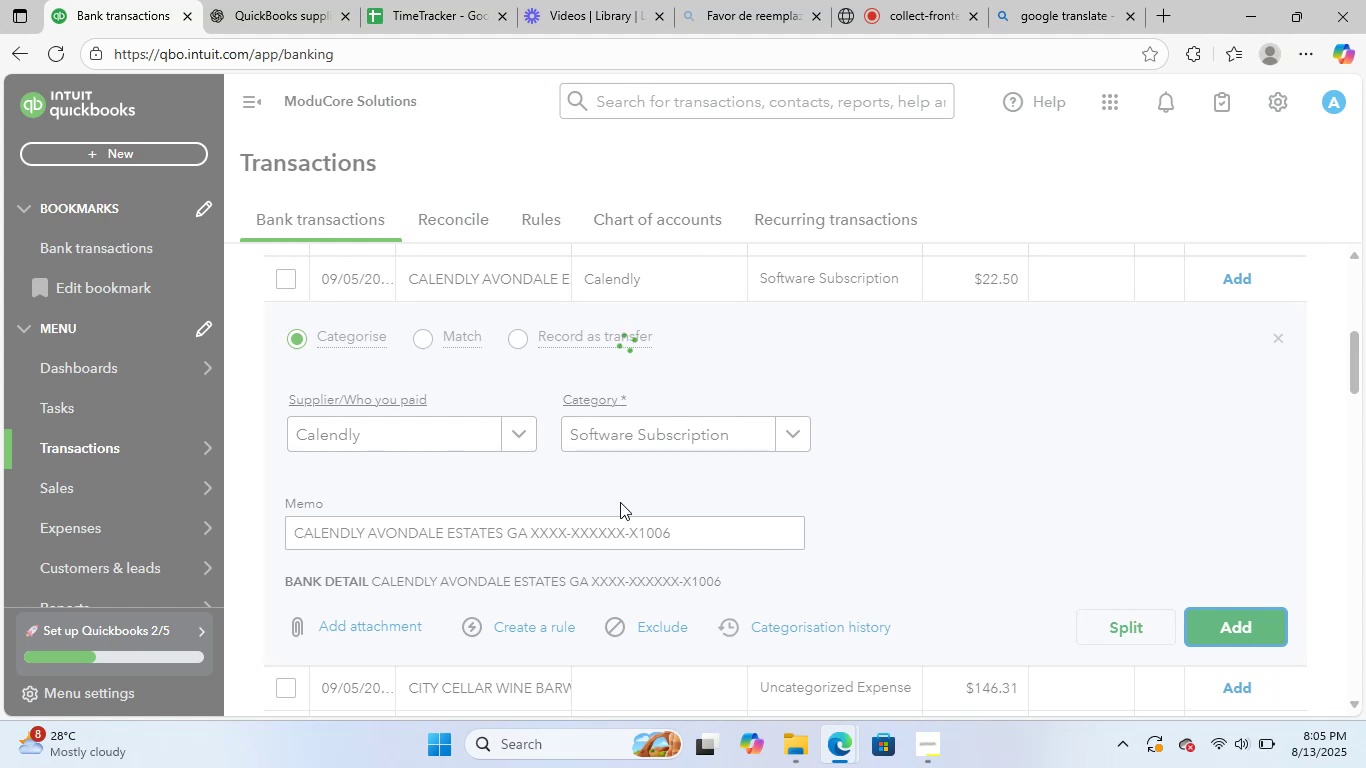 
scroll: coordinate [619, 440], scroll_direction: up, amount: 1.0
 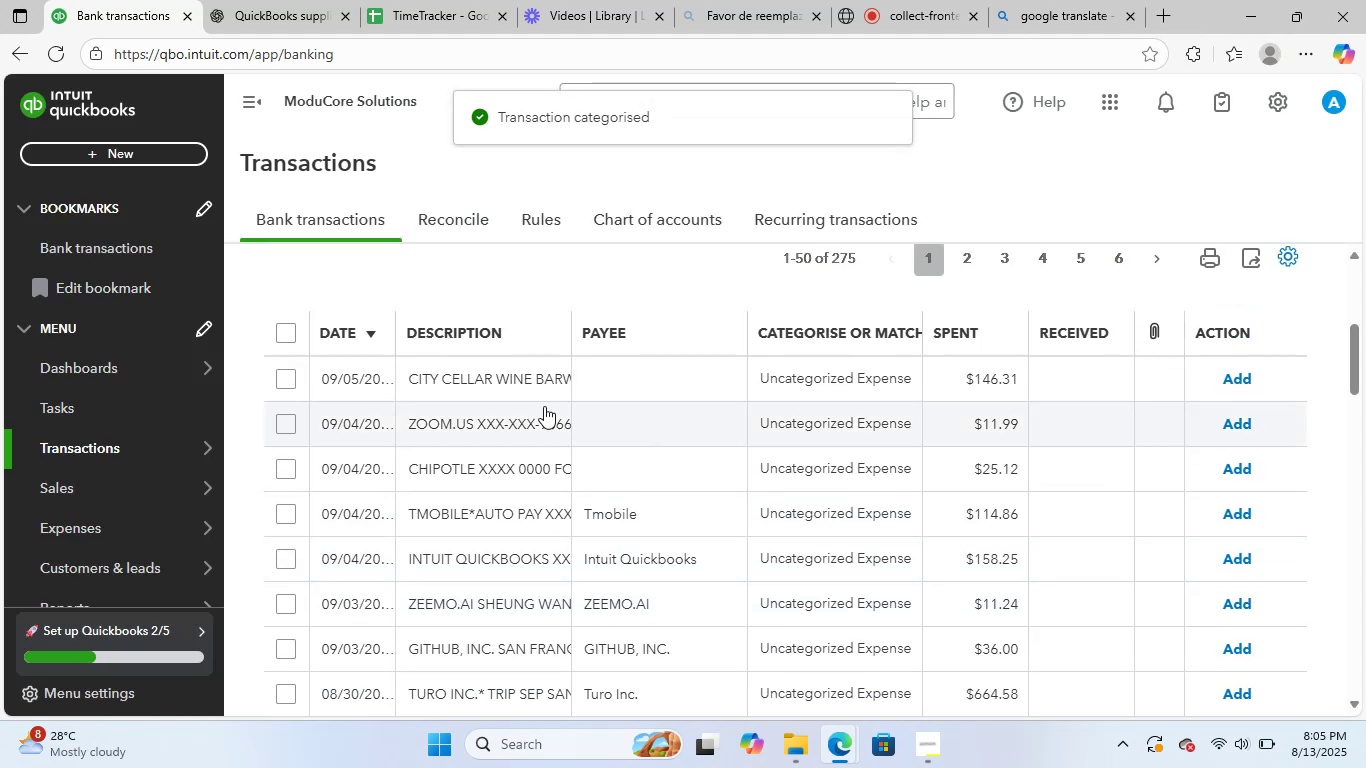 
left_click([527, 375])
 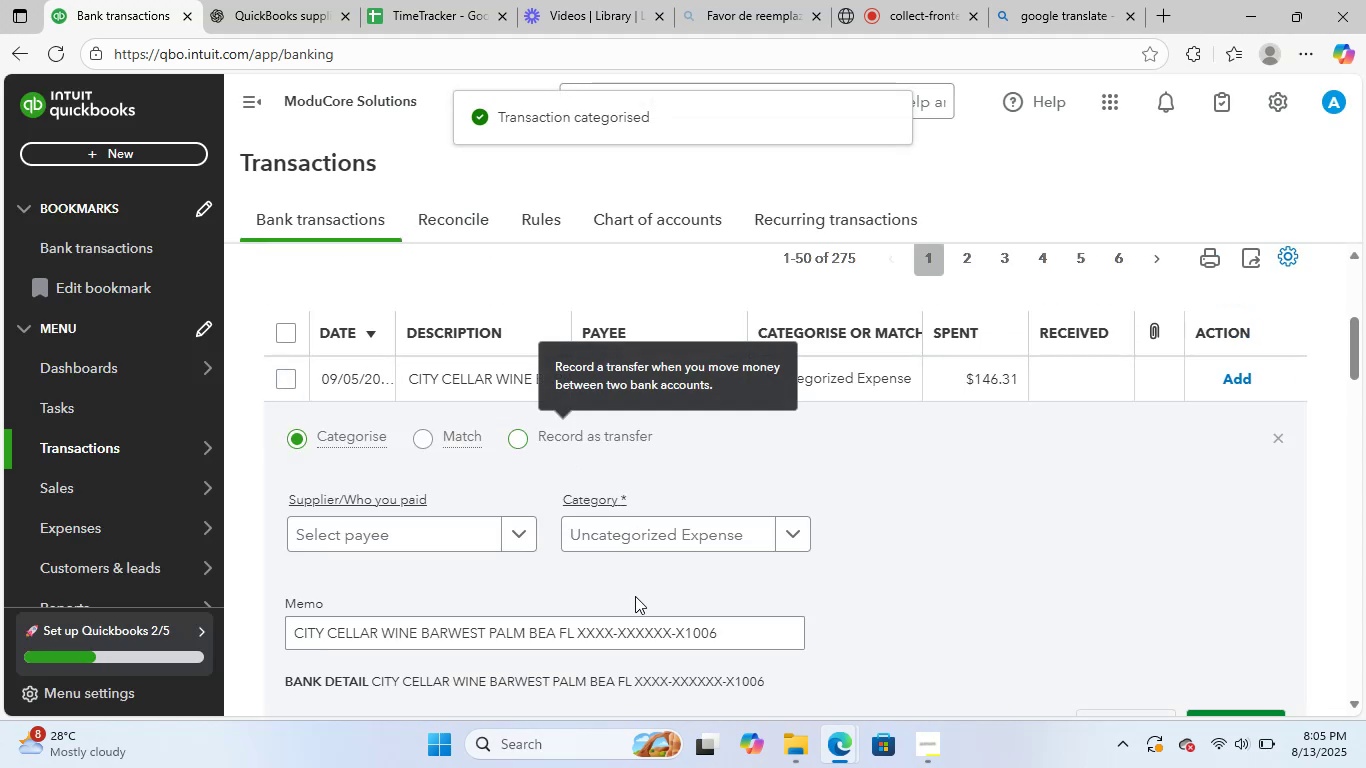 
left_click_drag(start_coordinate=[734, 623], to_coordinate=[225, 574])
 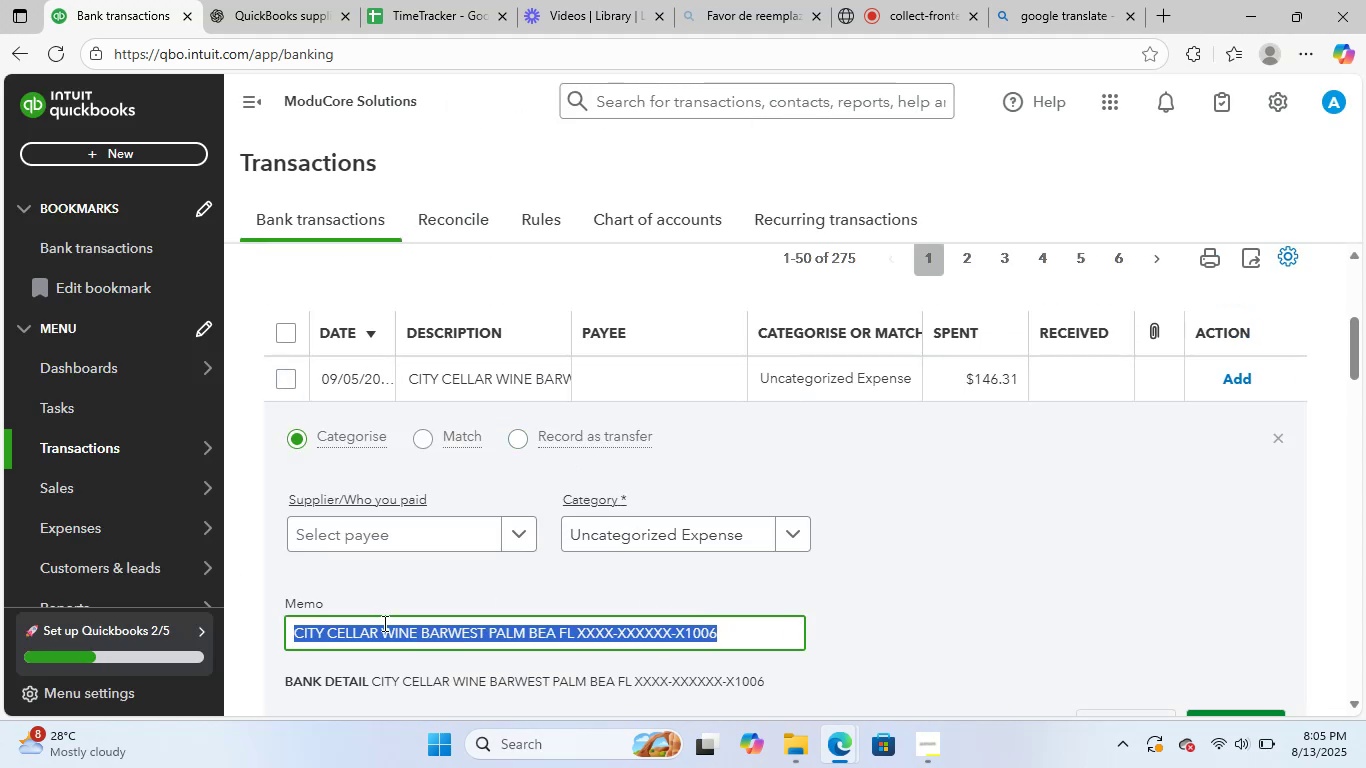 
key(Control+ControlLeft)
 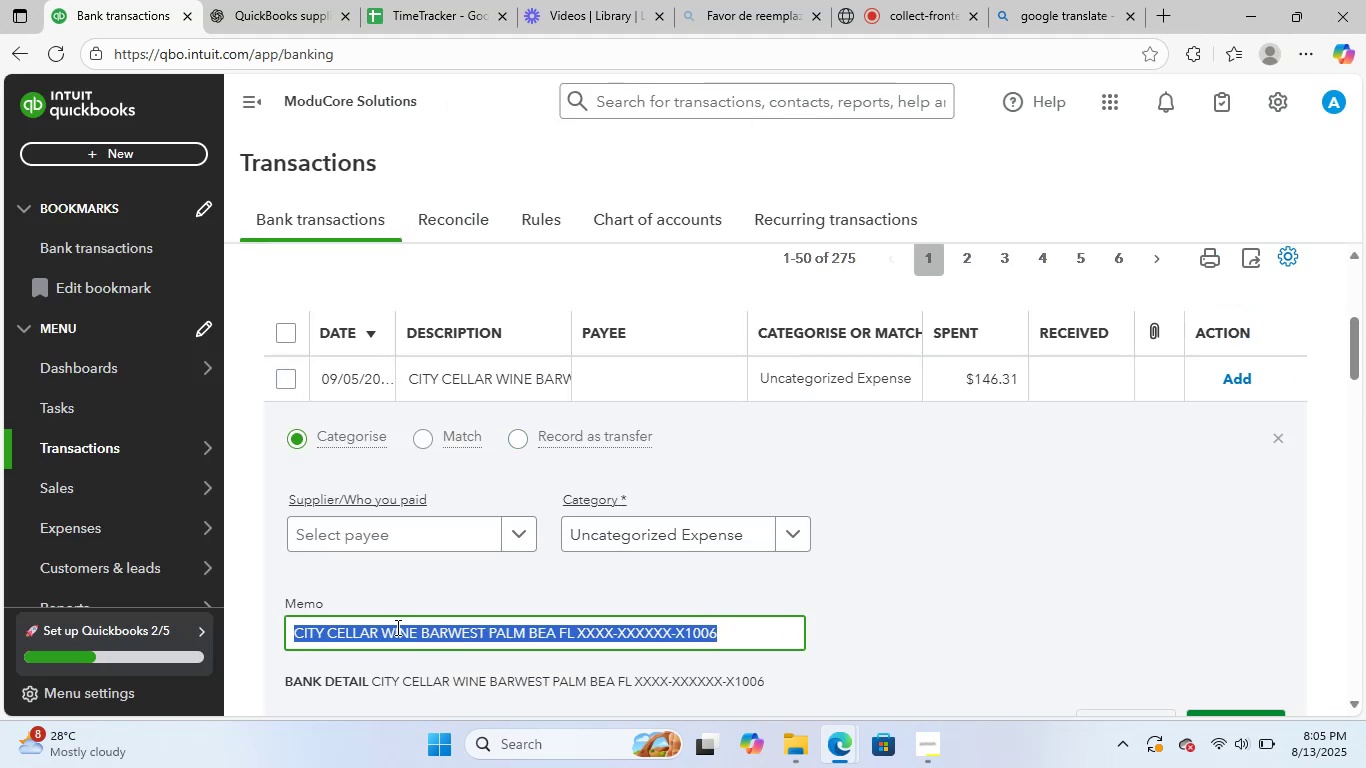 
key(Control+C)
 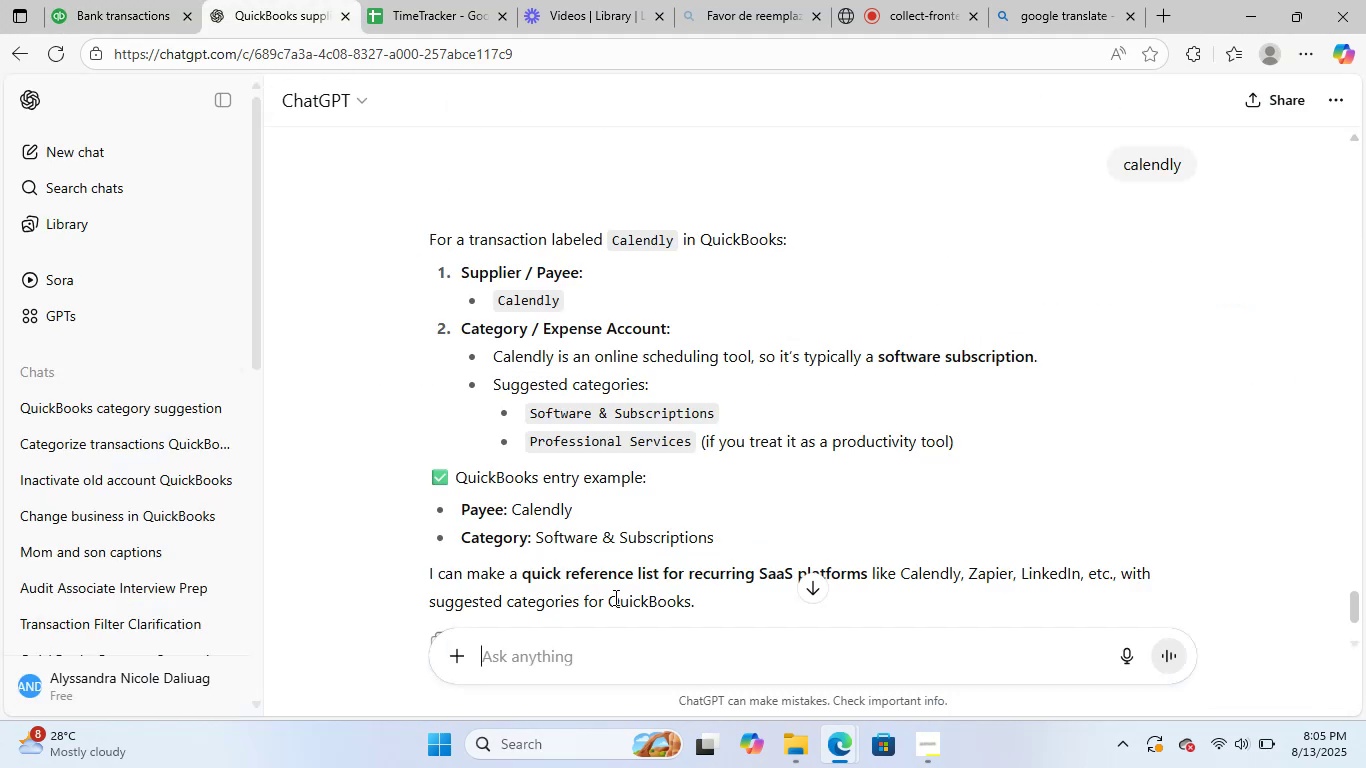 
key(Control+ControlLeft)
 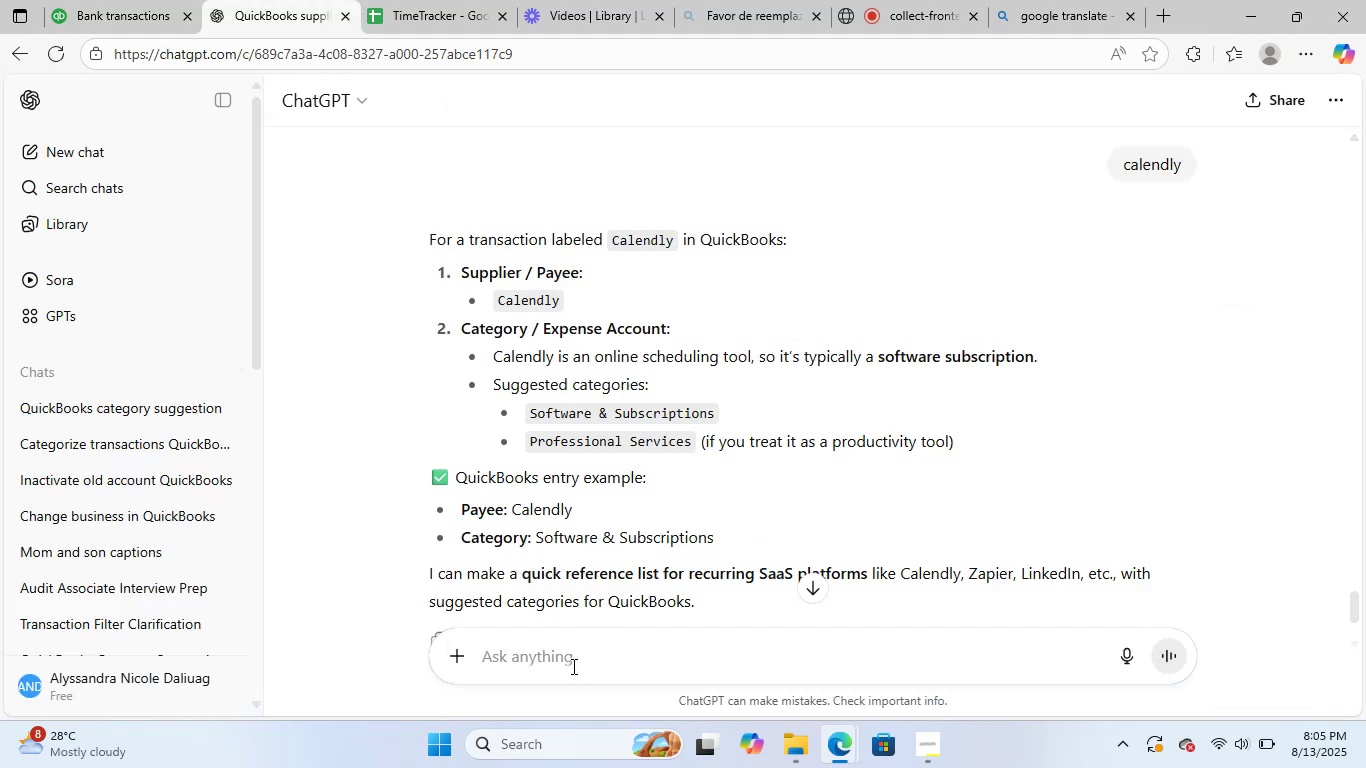 
key(Control+V)
 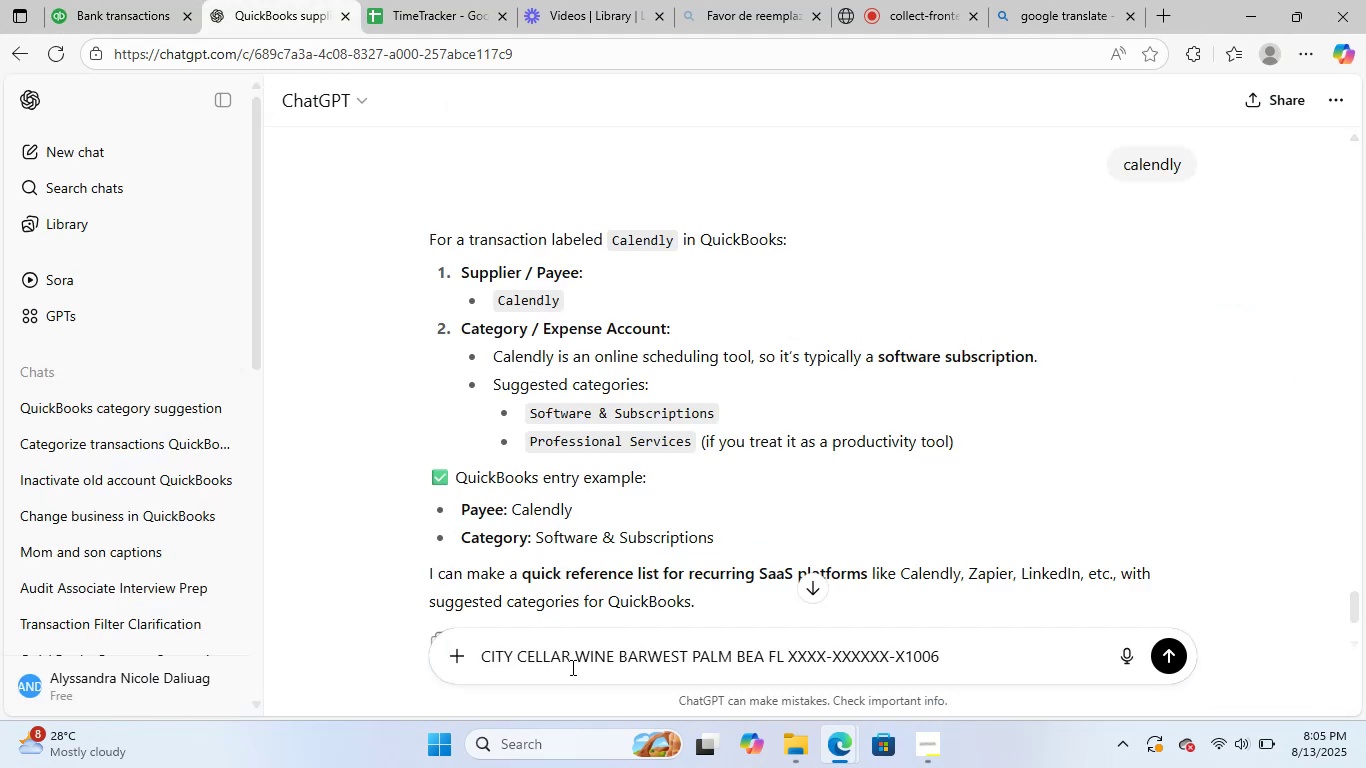 
key(NumpadEnter)
 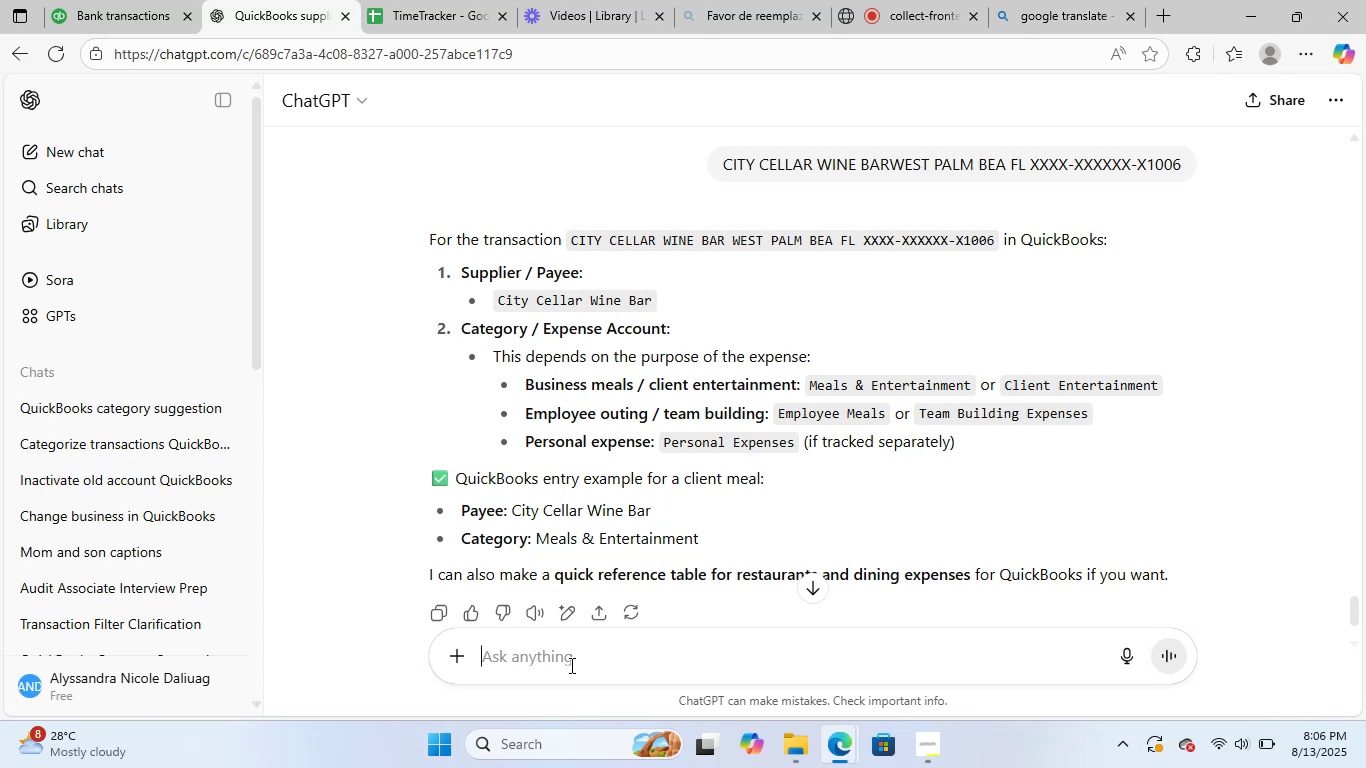 
wait(68.13)
 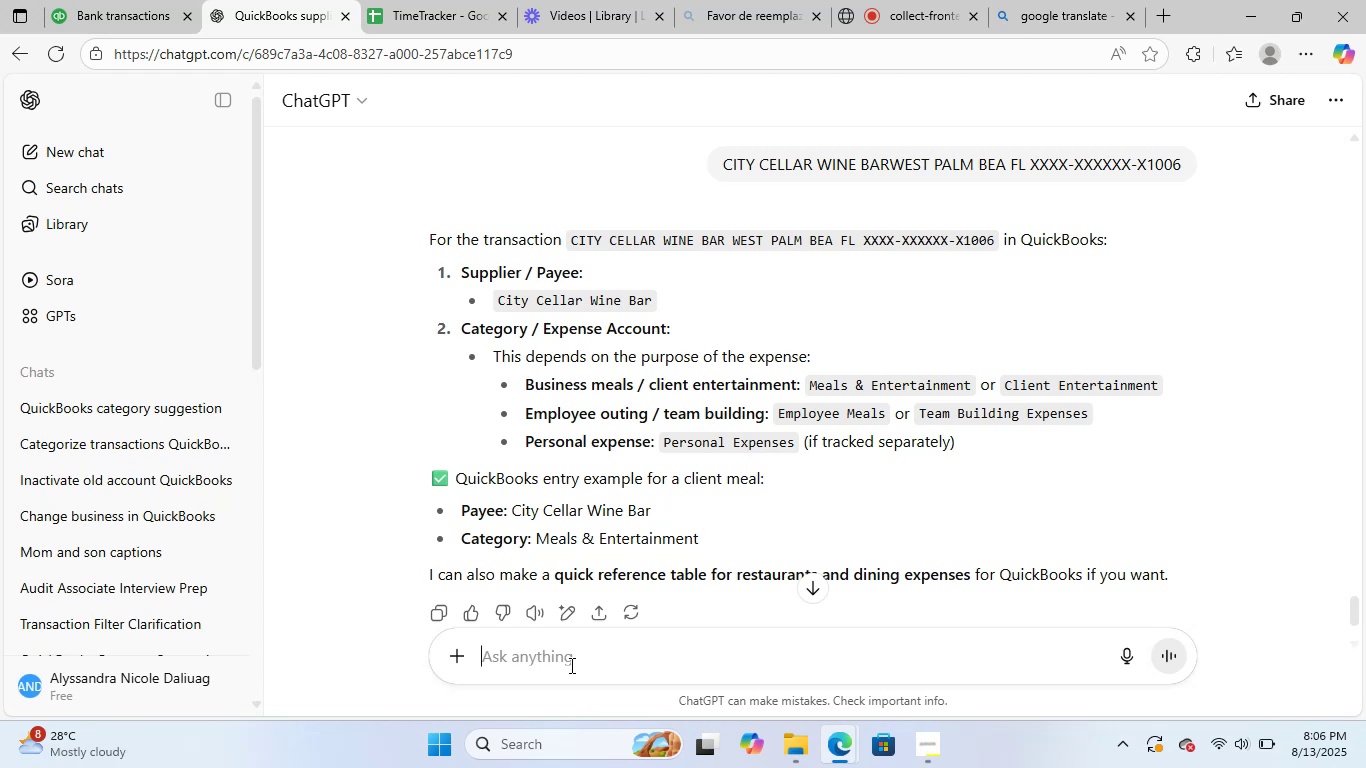 
left_click_drag(start_coordinate=[651, 302], to_coordinate=[499, 308])
 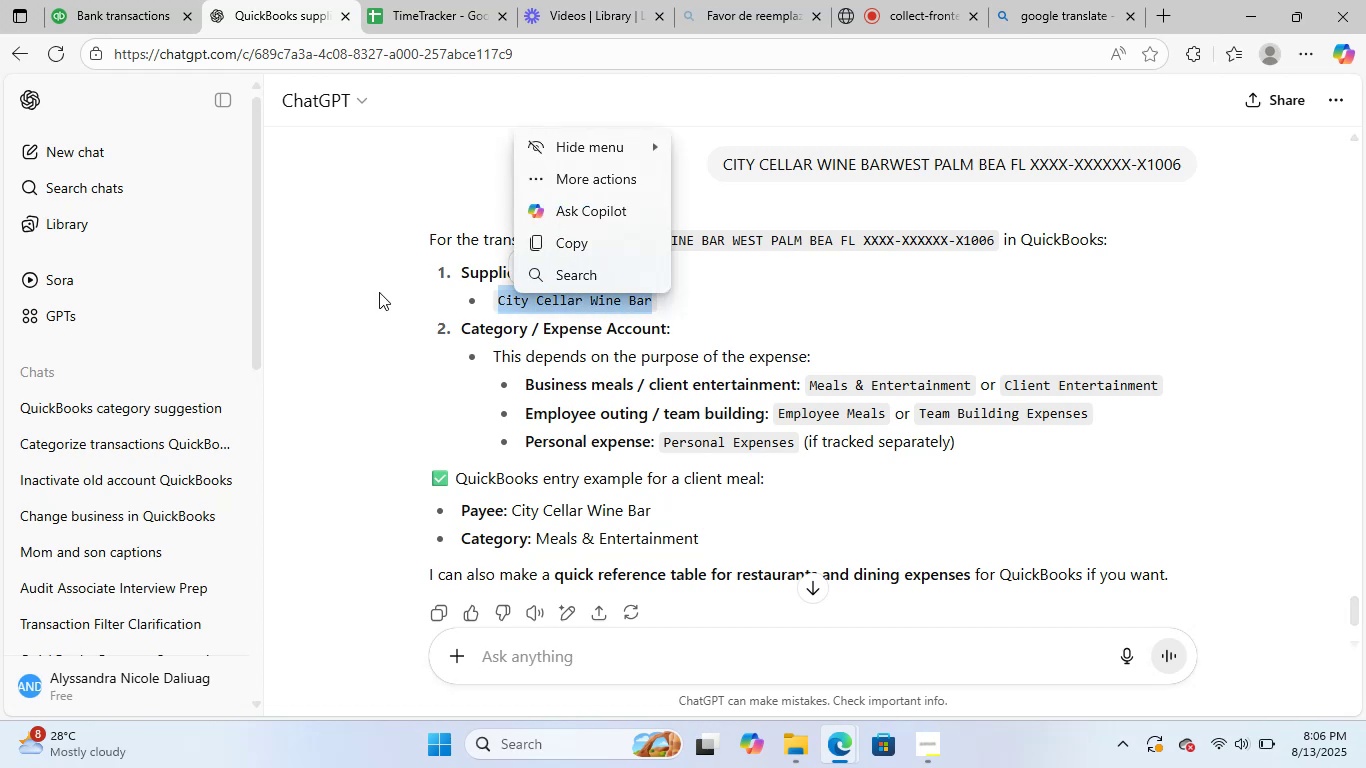 
key(Control+C)
 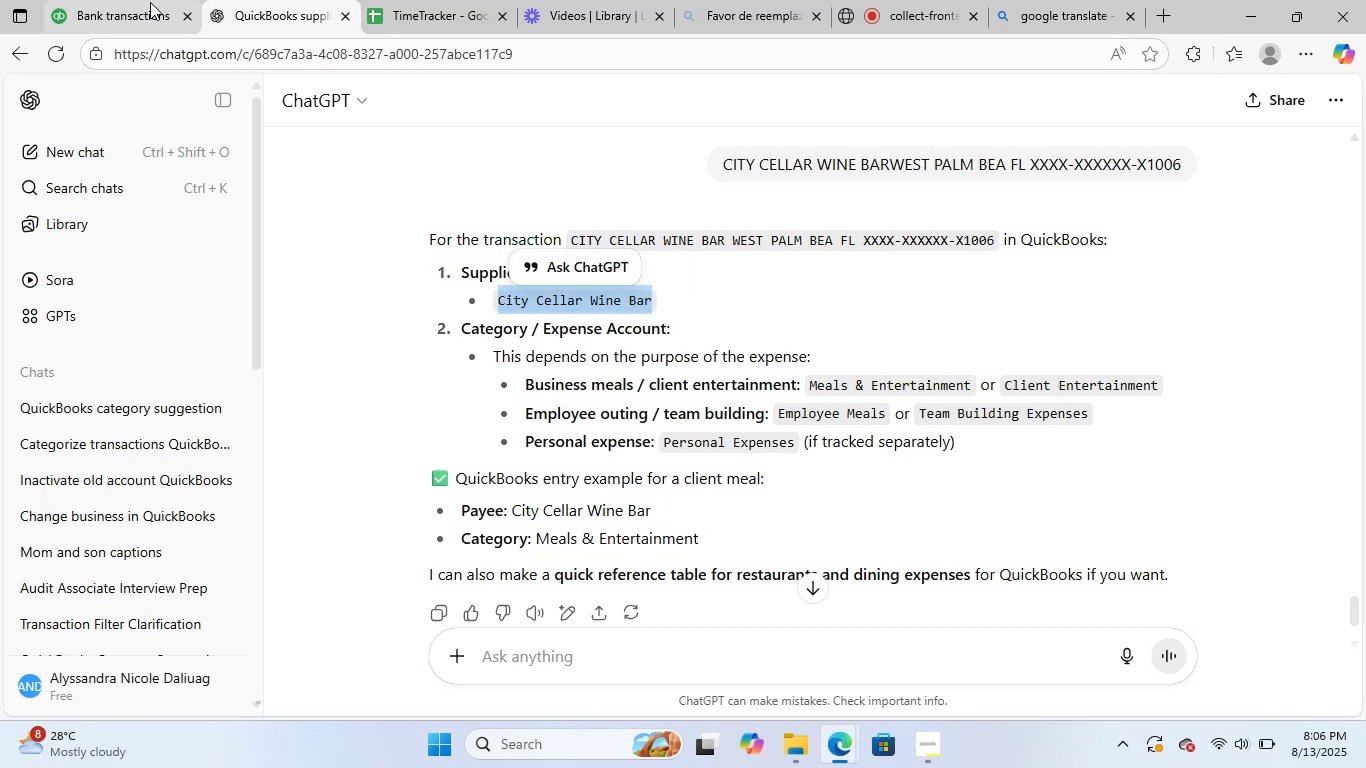 
left_click([150, 2])
 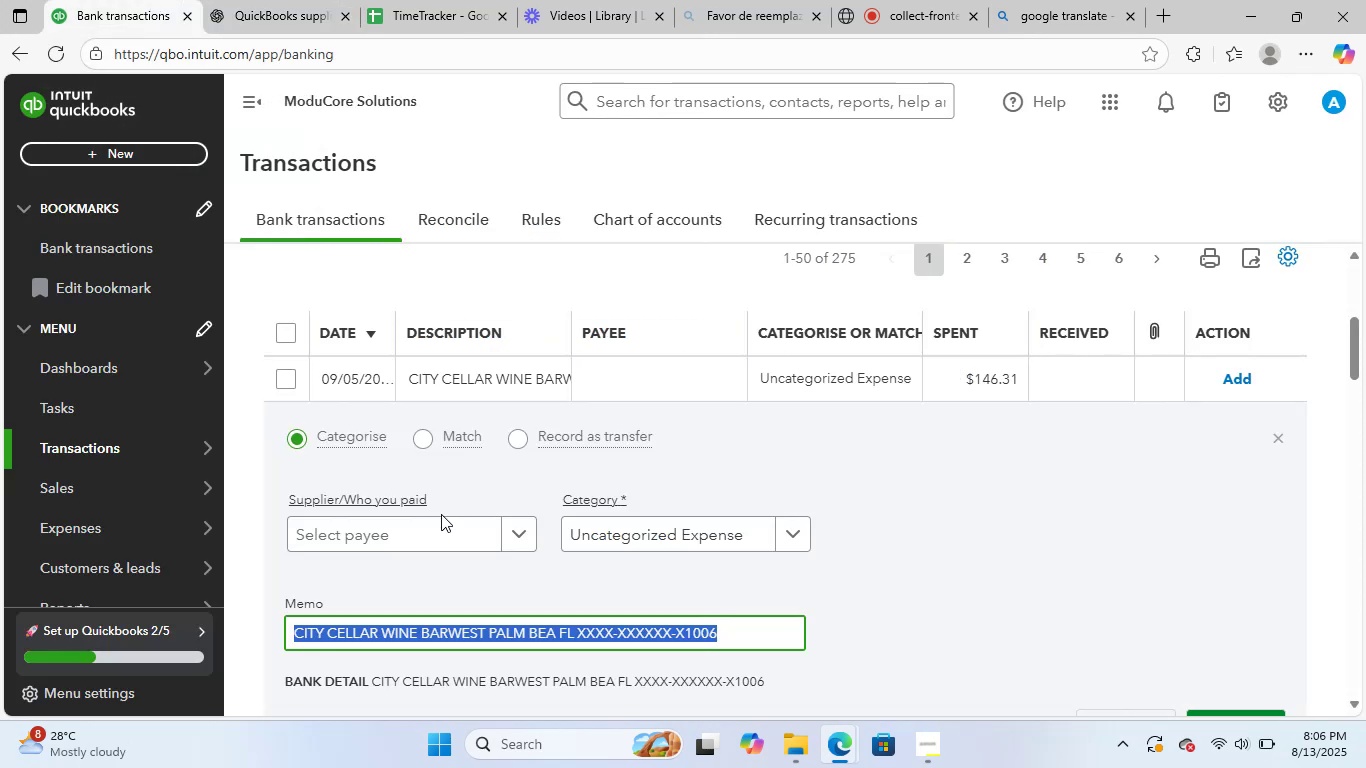 
left_click([439, 531])
 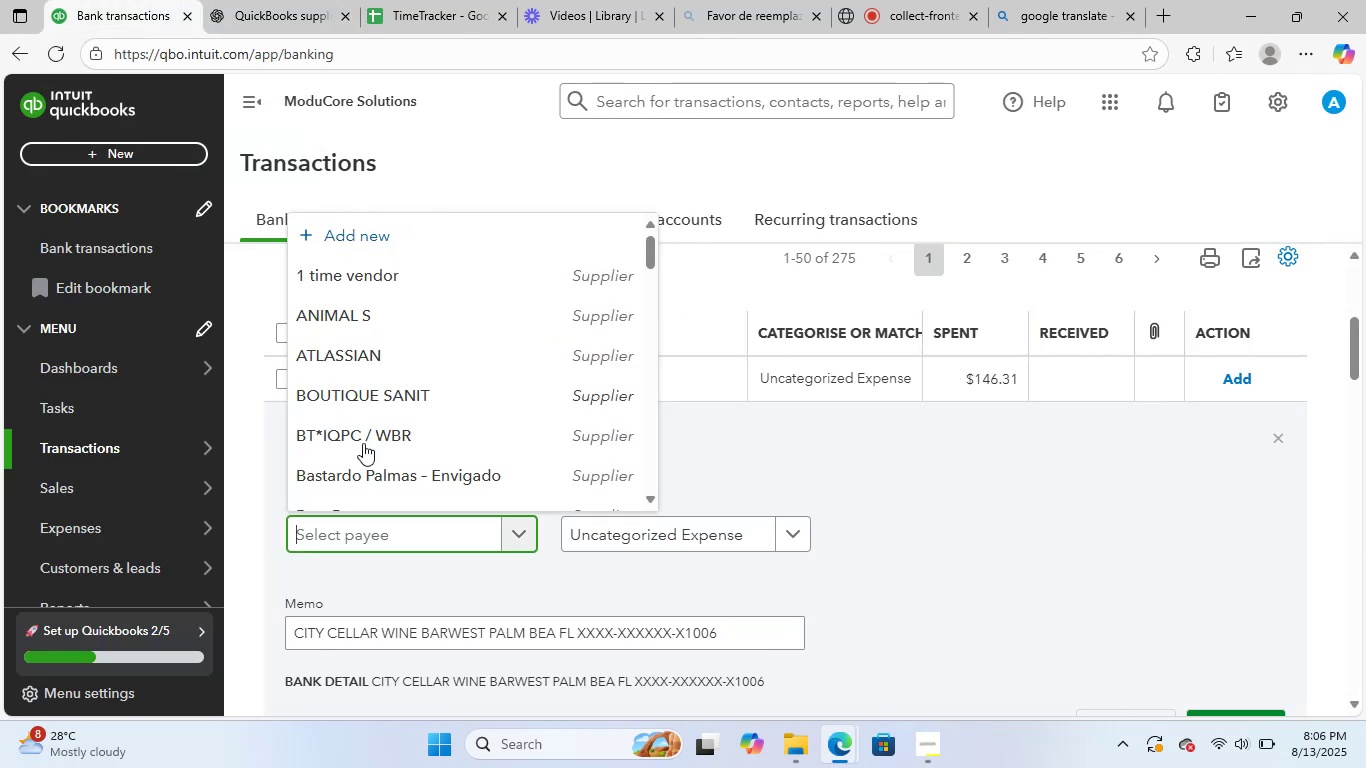 
left_click([438, 232])
 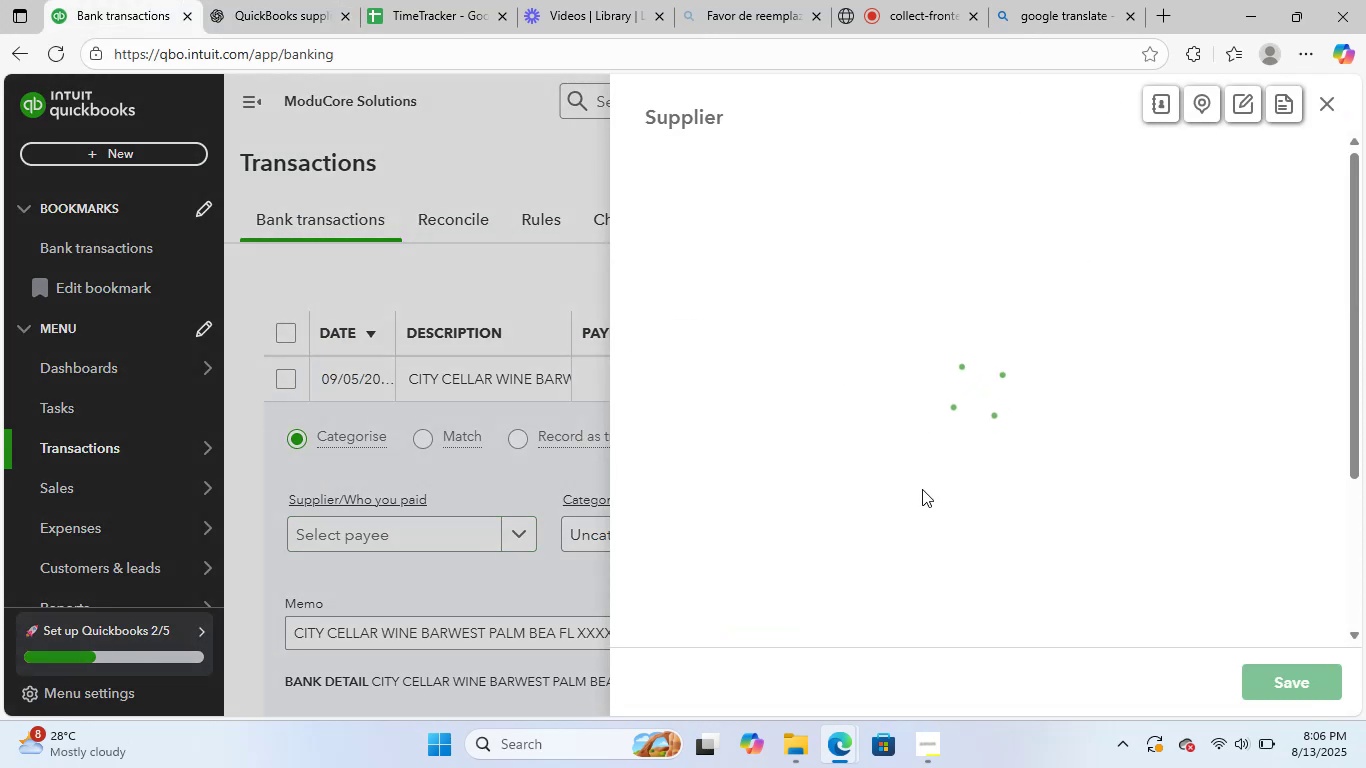 
key(Control+V)
 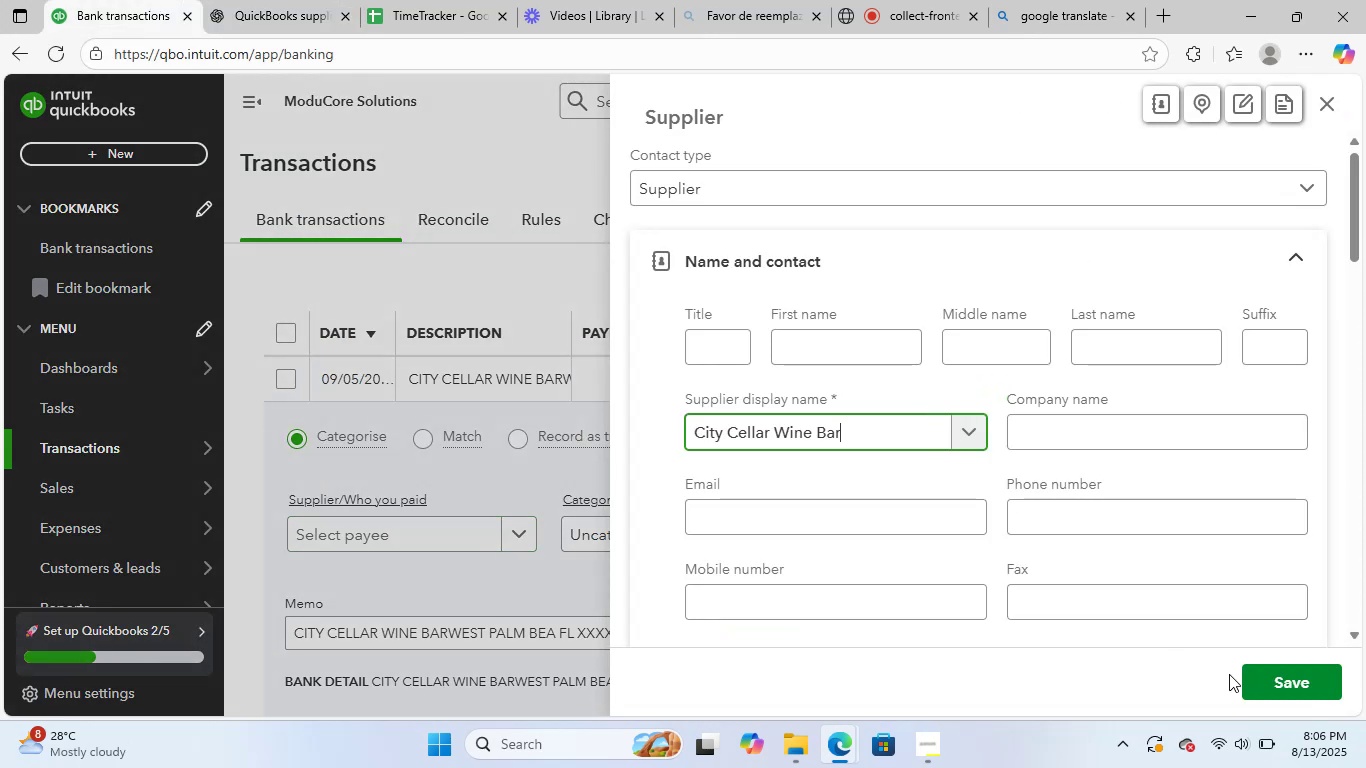 
left_click([1285, 689])
 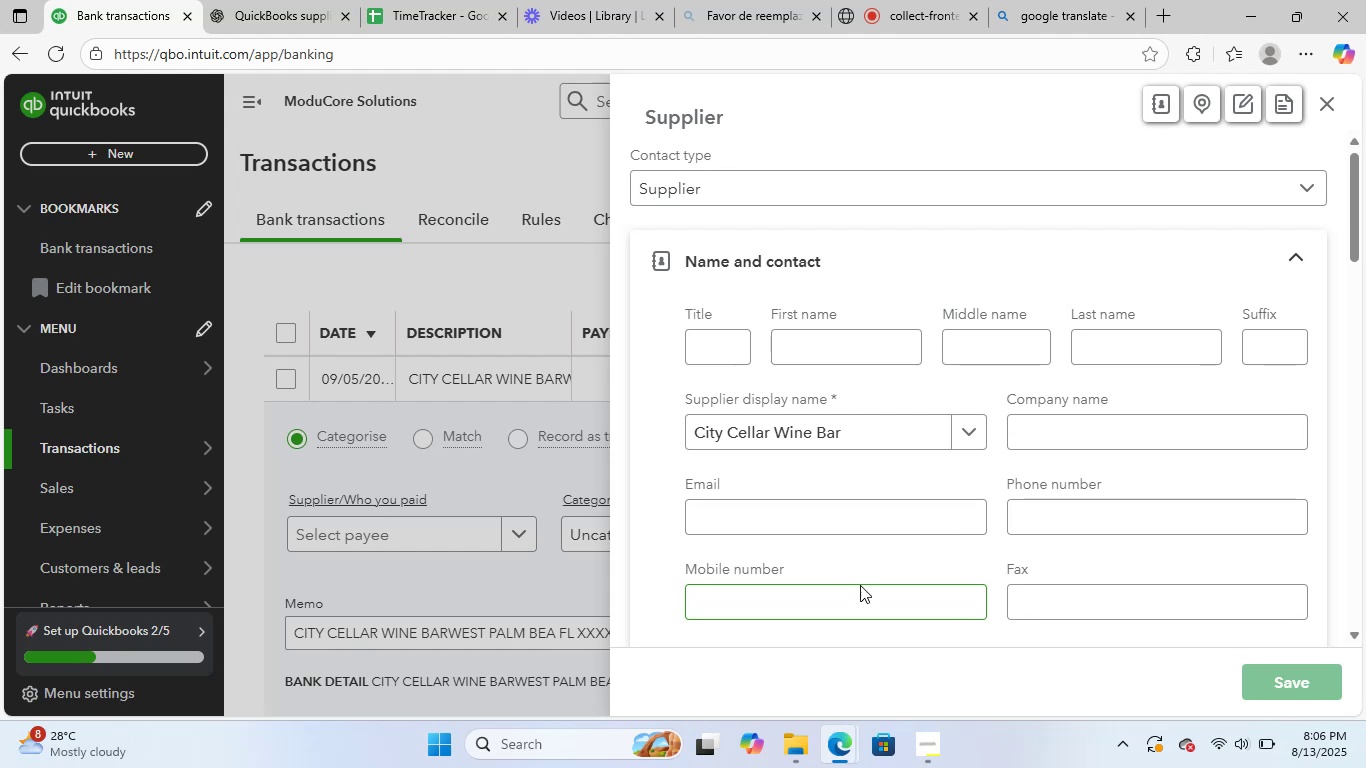 
left_click([680, 546])
 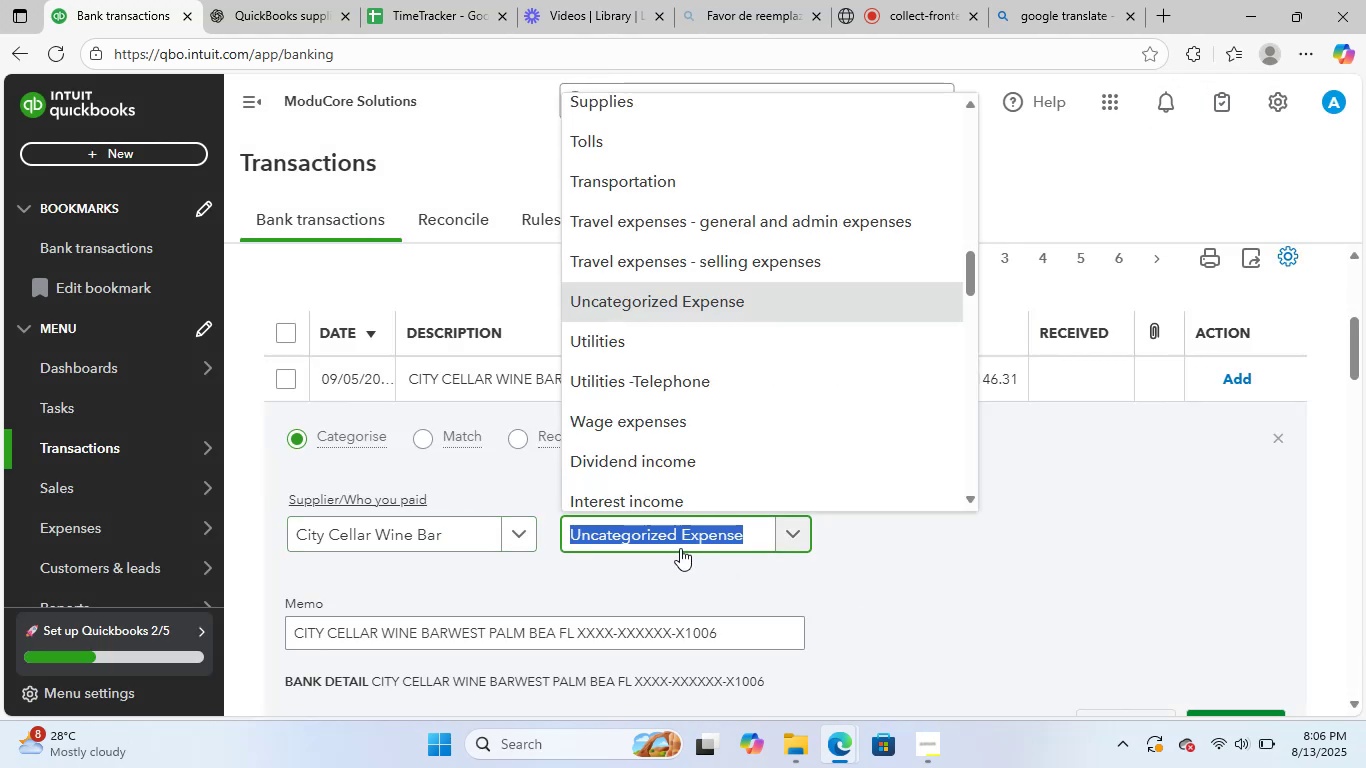 
type(meals)
 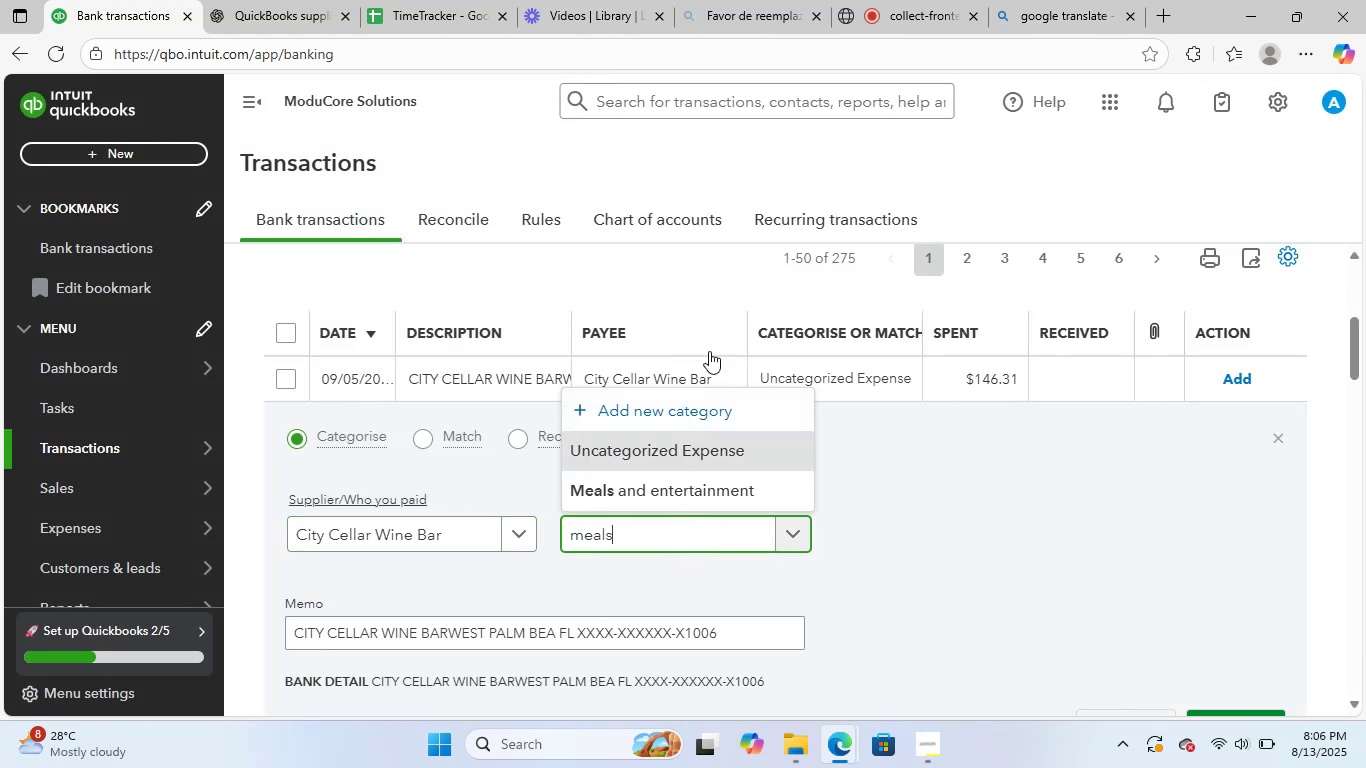 
left_click([667, 490])
 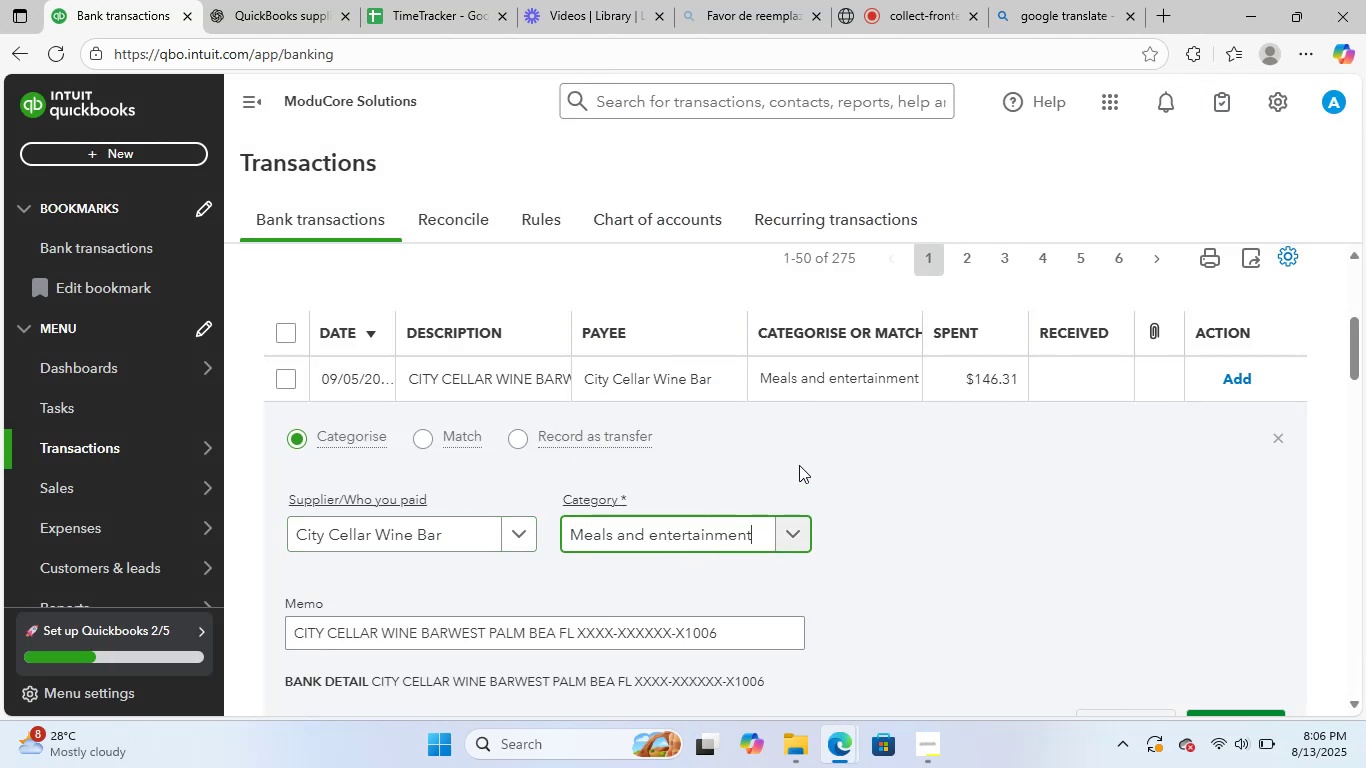 
scroll: coordinate [929, 479], scroll_direction: down, amount: 1.0
 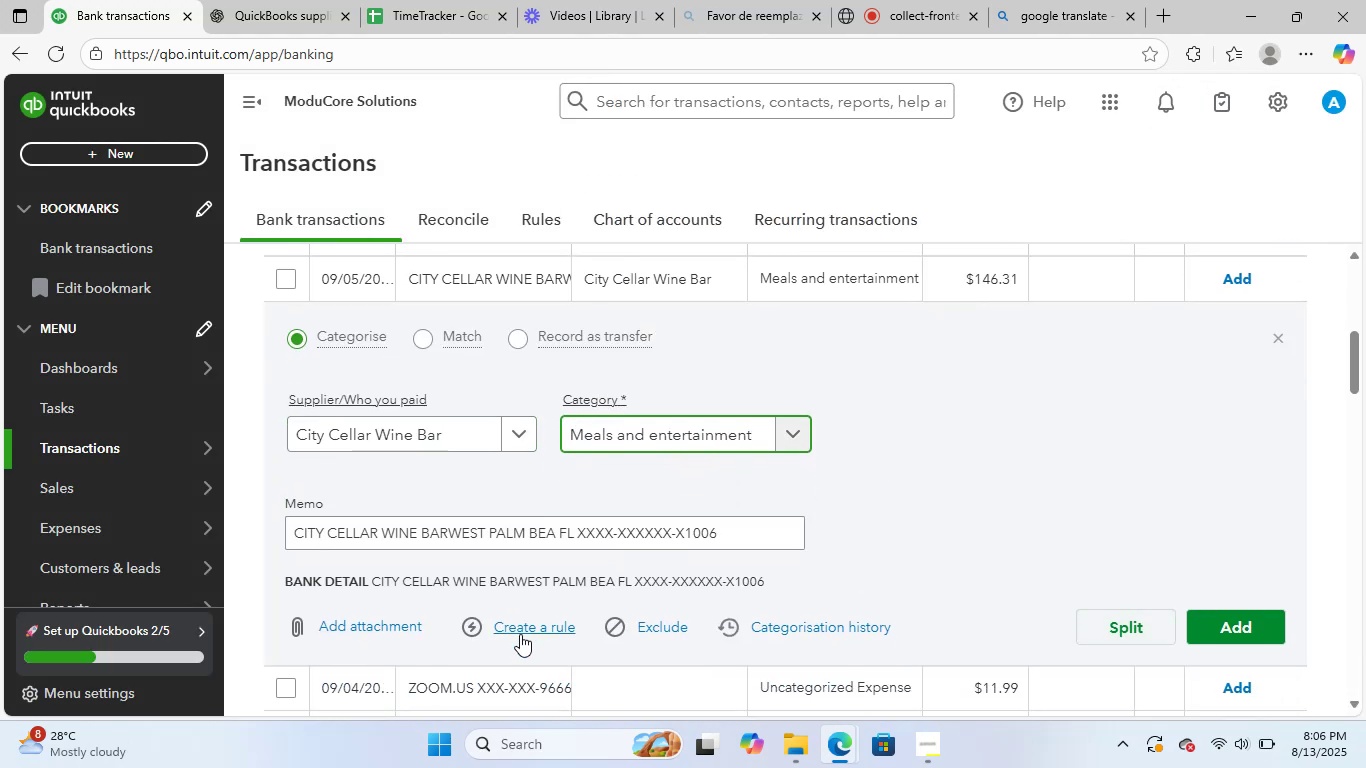 
left_click([522, 628])
 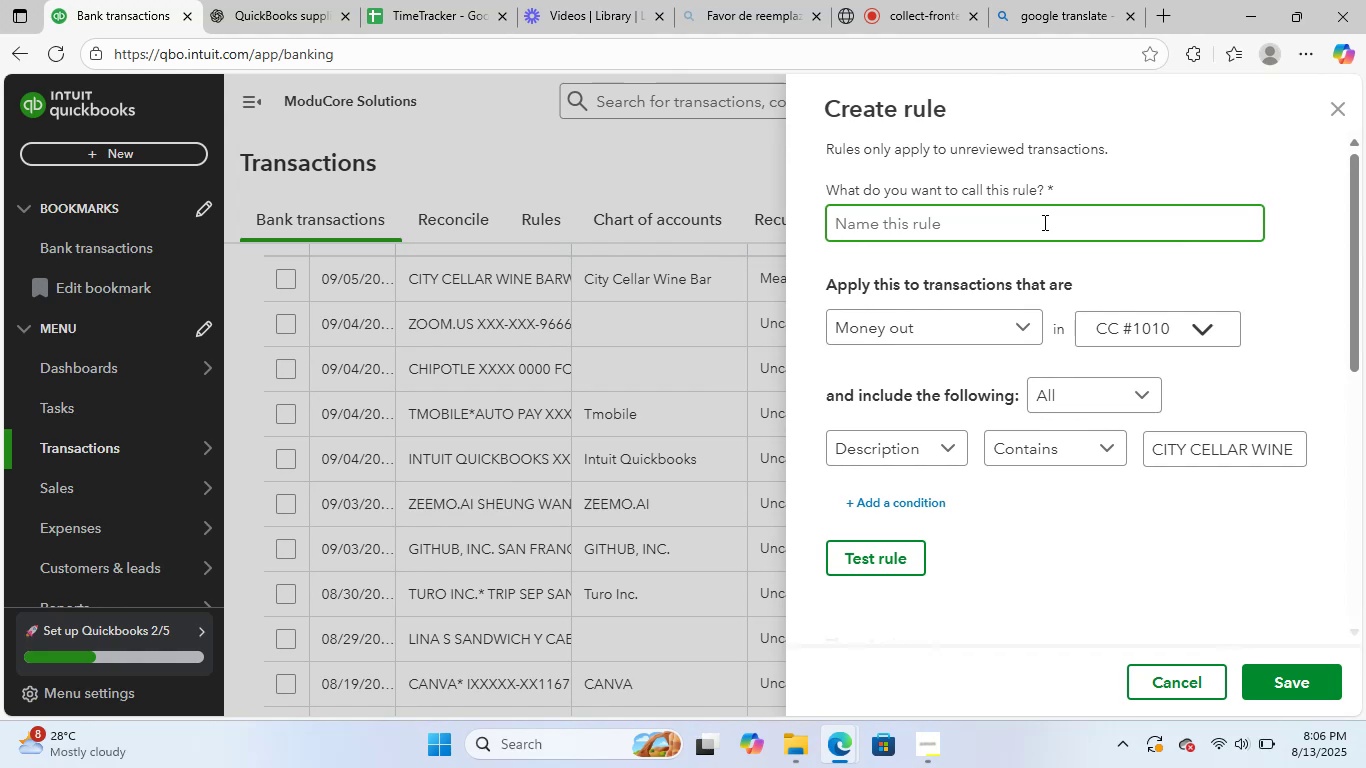 
key(Control+V)
 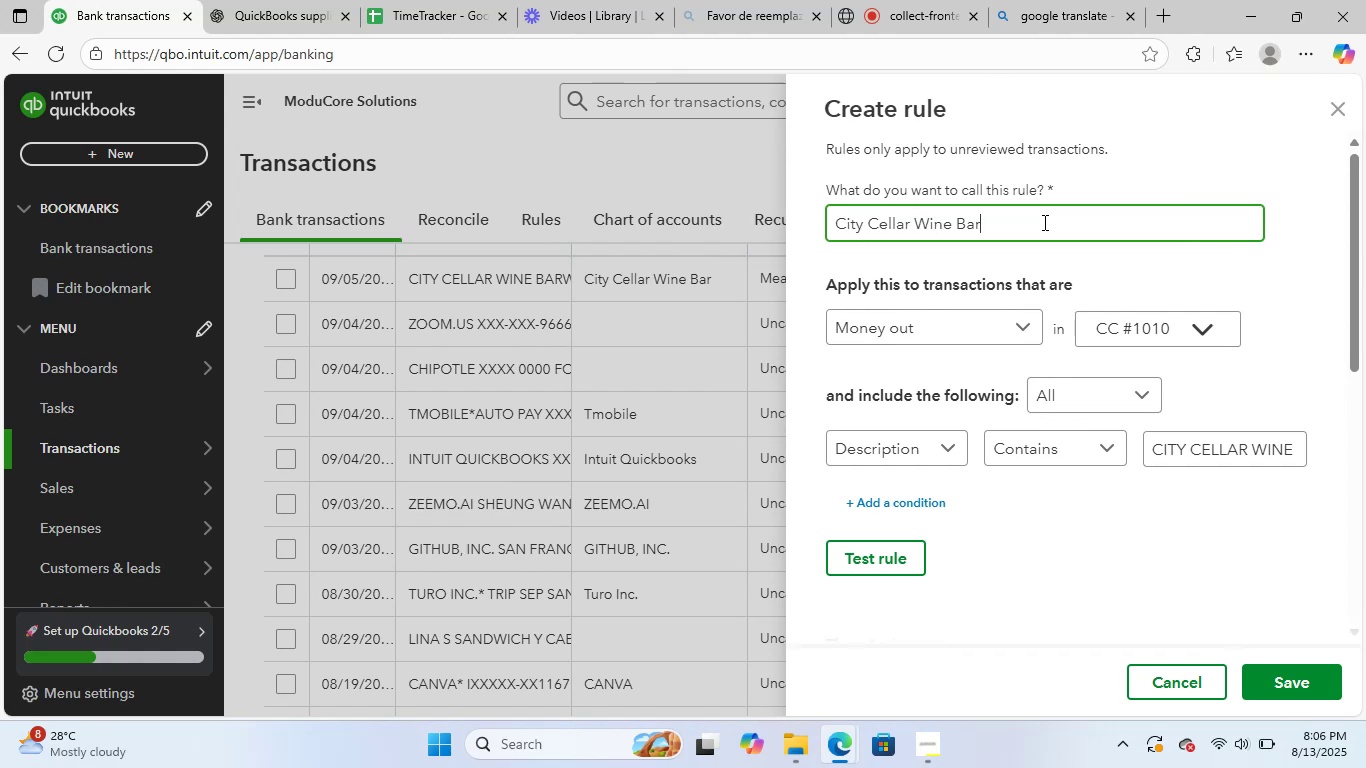 
scroll: coordinate [1112, 363], scroll_direction: down, amount: 5.0
 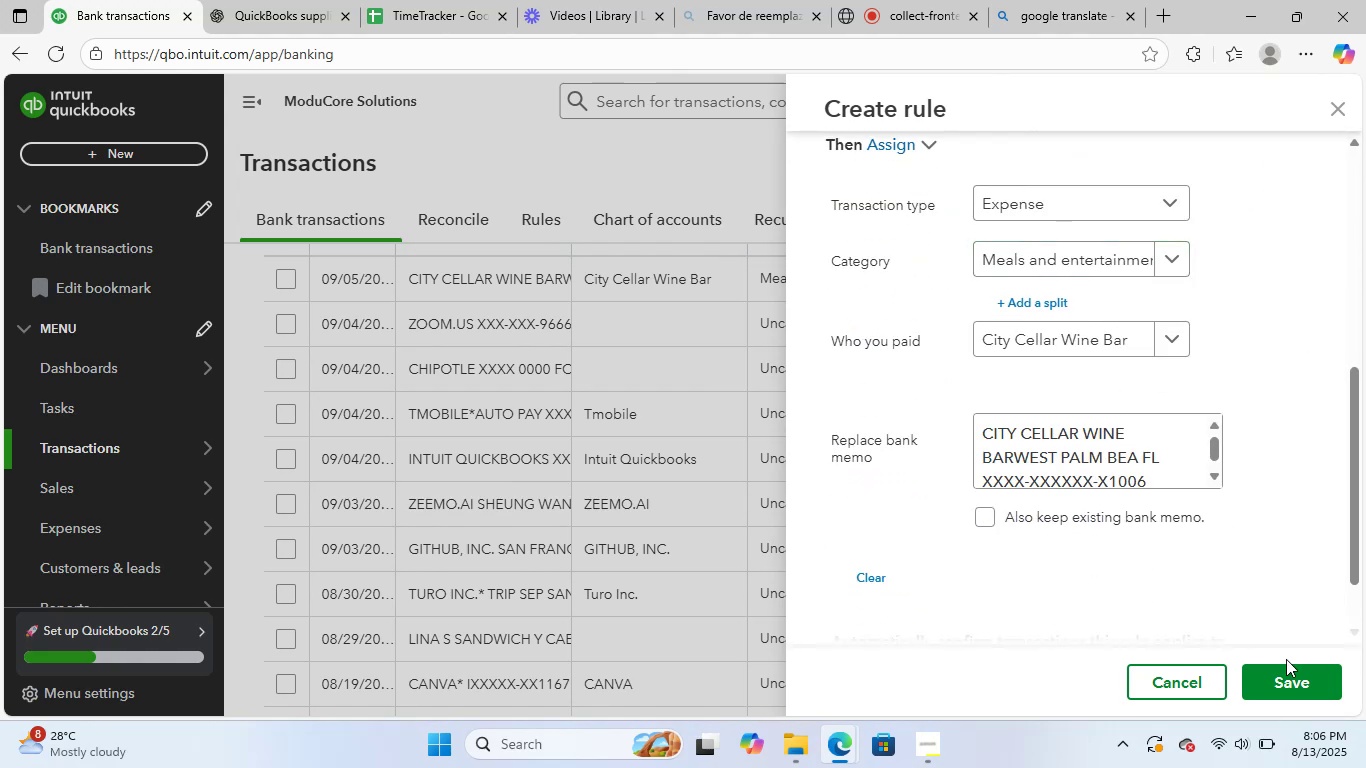 
left_click([1294, 677])
 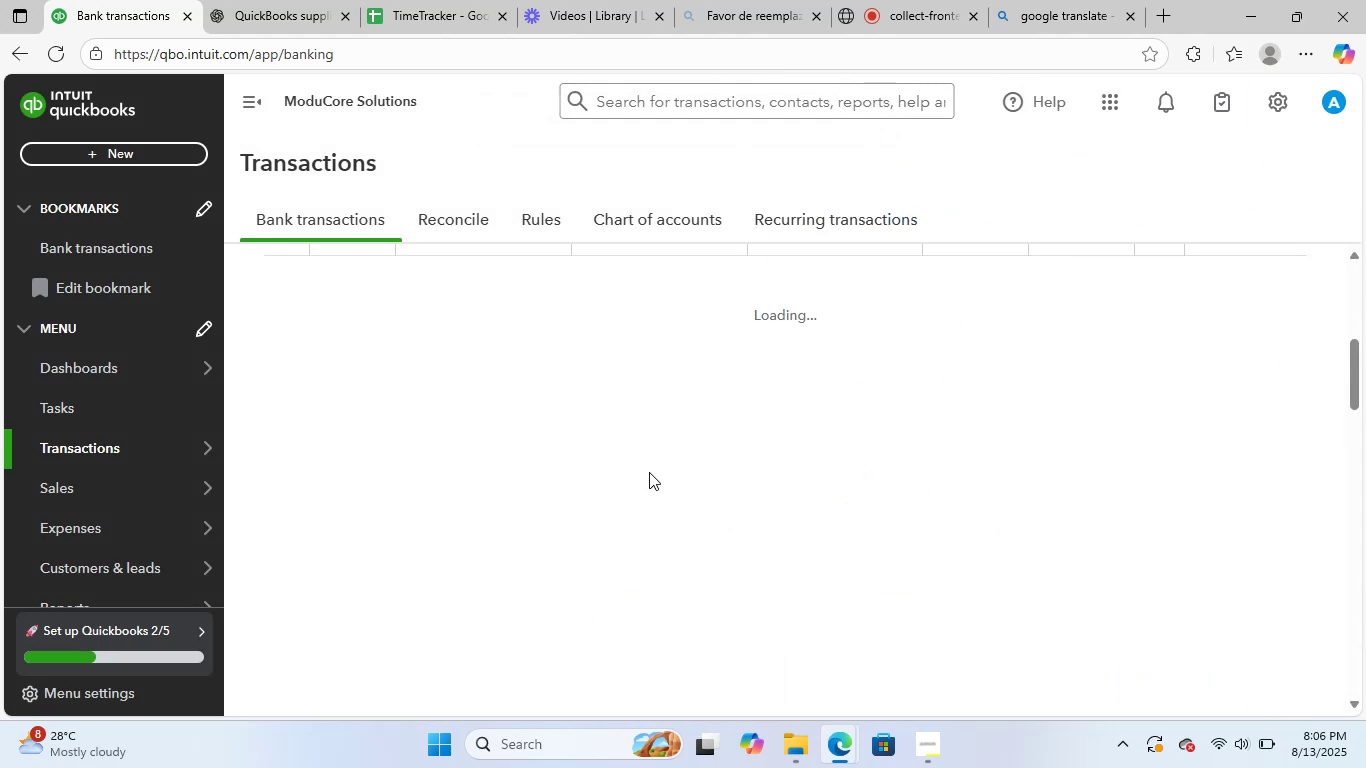 
wait(5.29)
 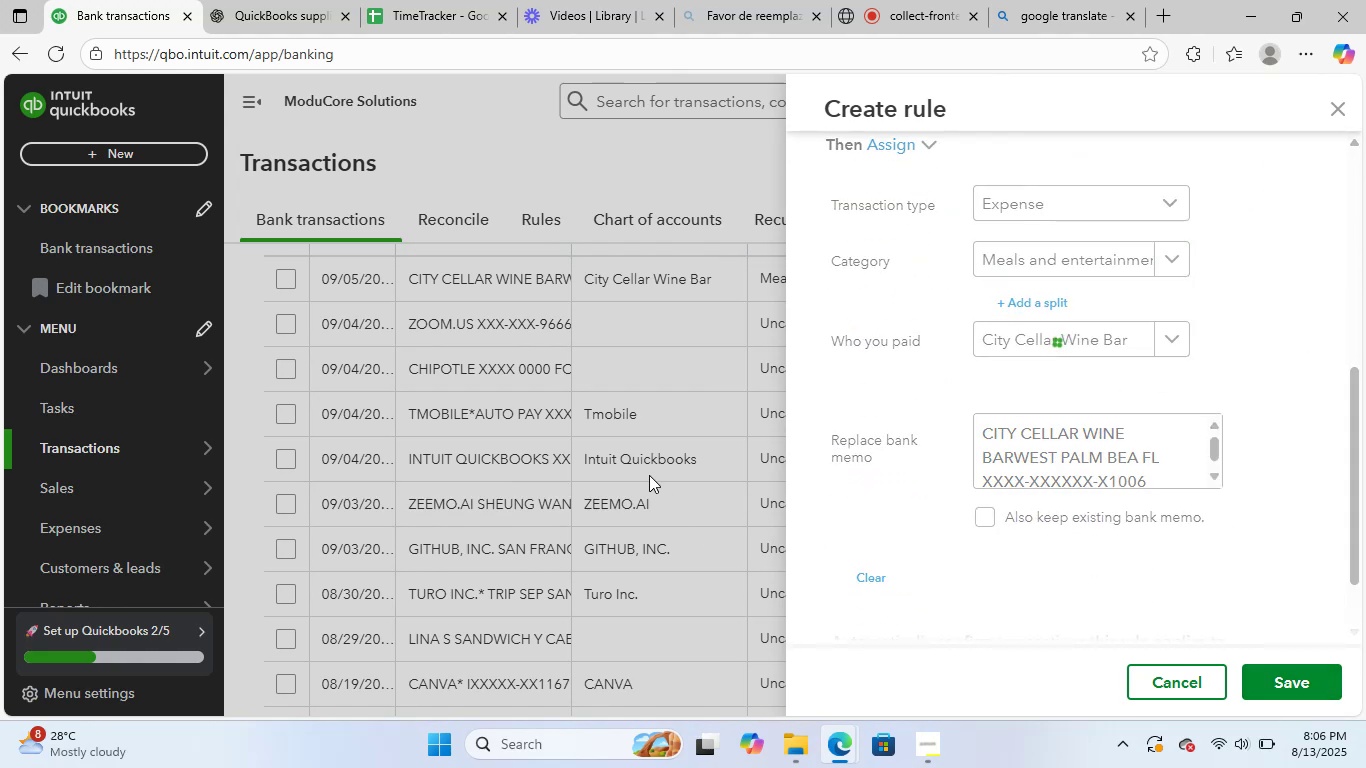 
scroll: coordinate [655, 471], scroll_direction: up, amount: 2.0
 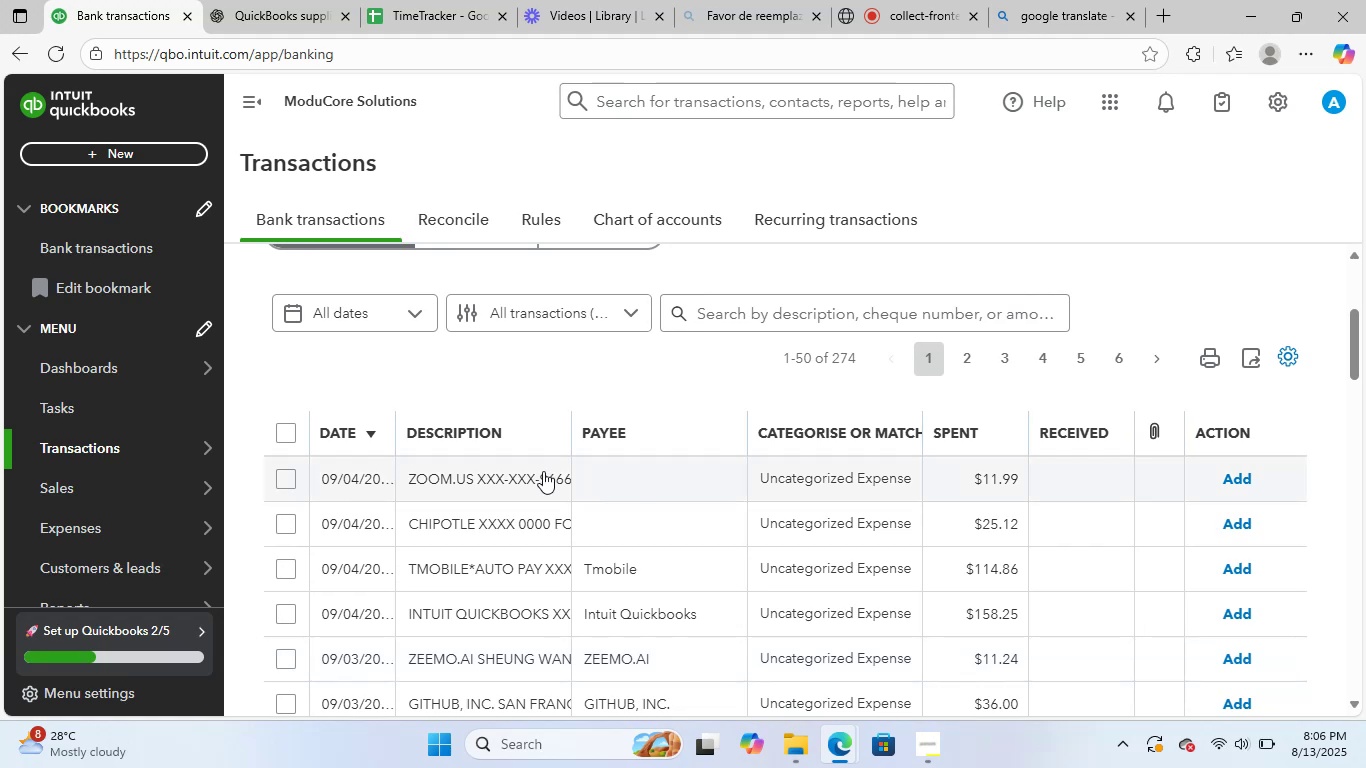 
left_click([537, 471])
 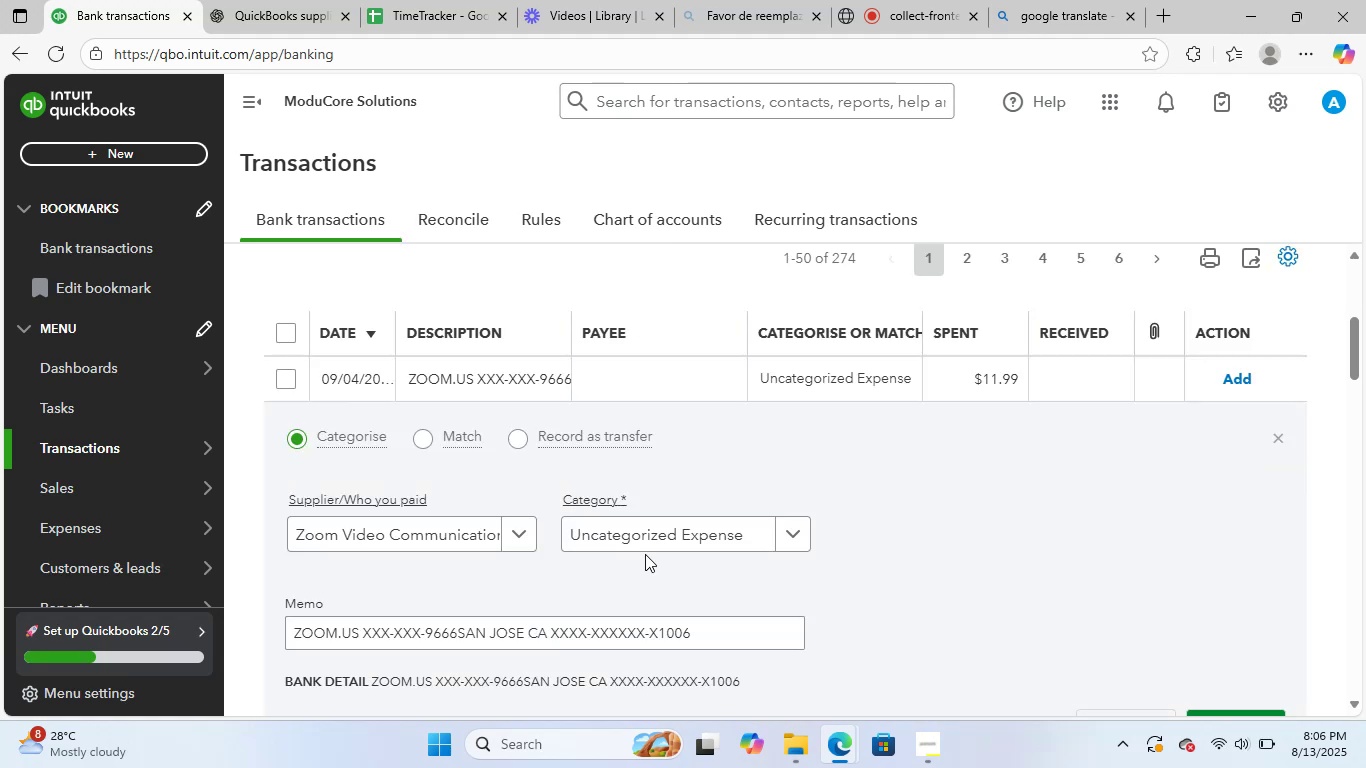 
left_click([653, 542])
 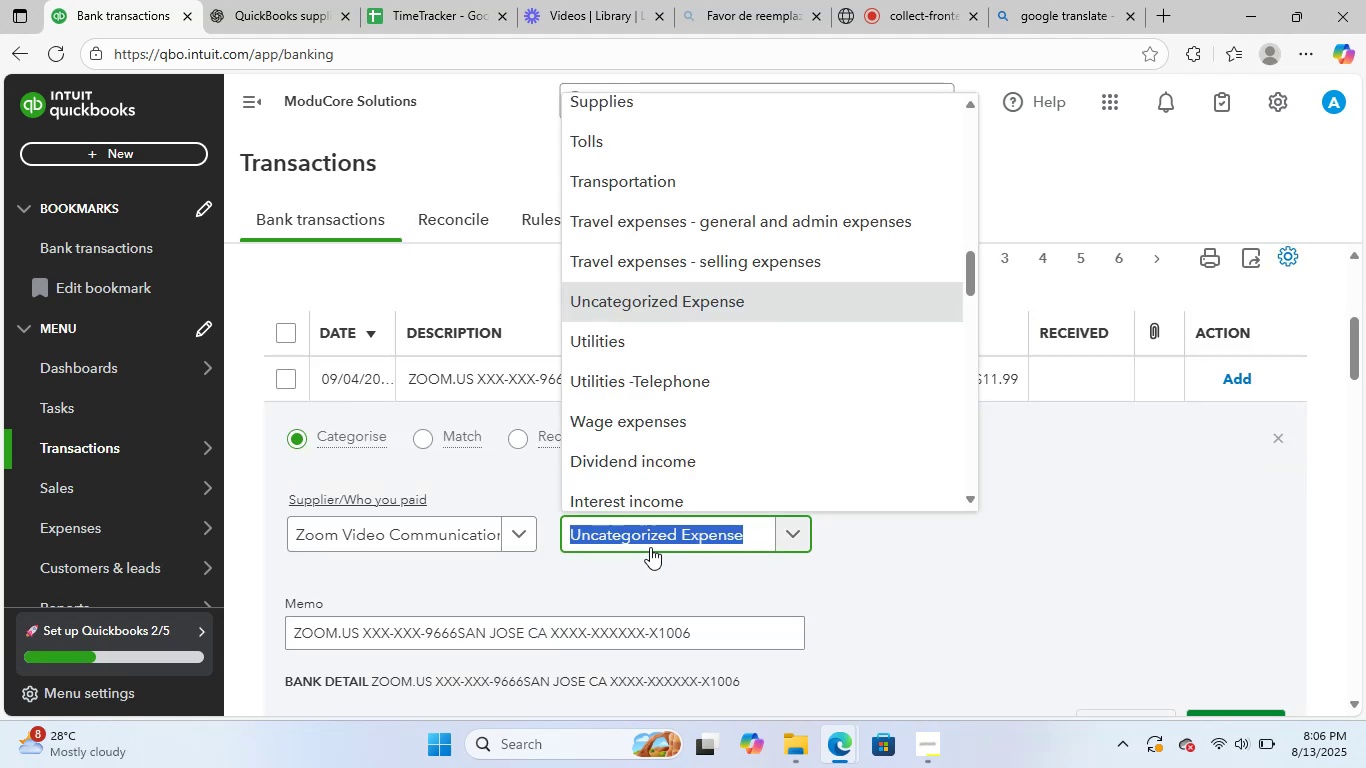 
type(soft)
 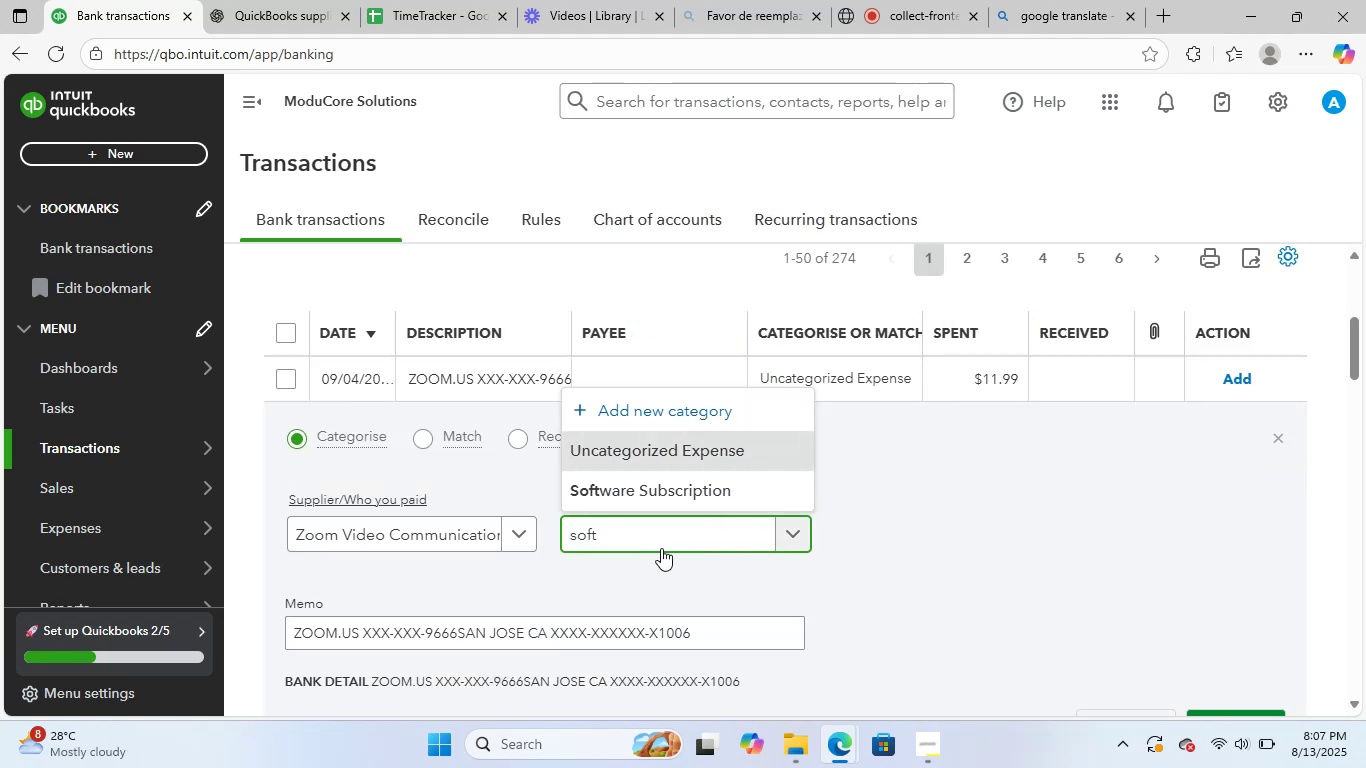 
left_click([719, 494])
 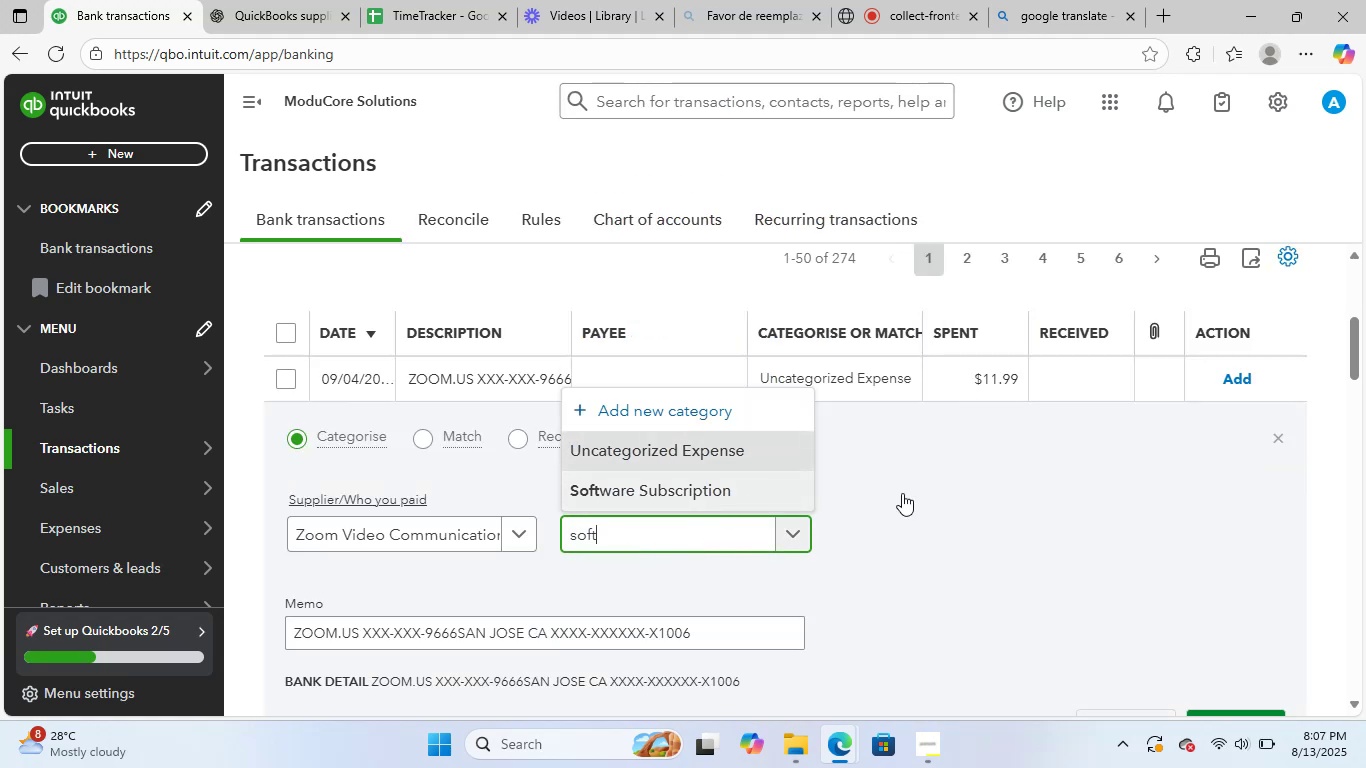 
scroll: coordinate [951, 496], scroll_direction: down, amount: 2.0
 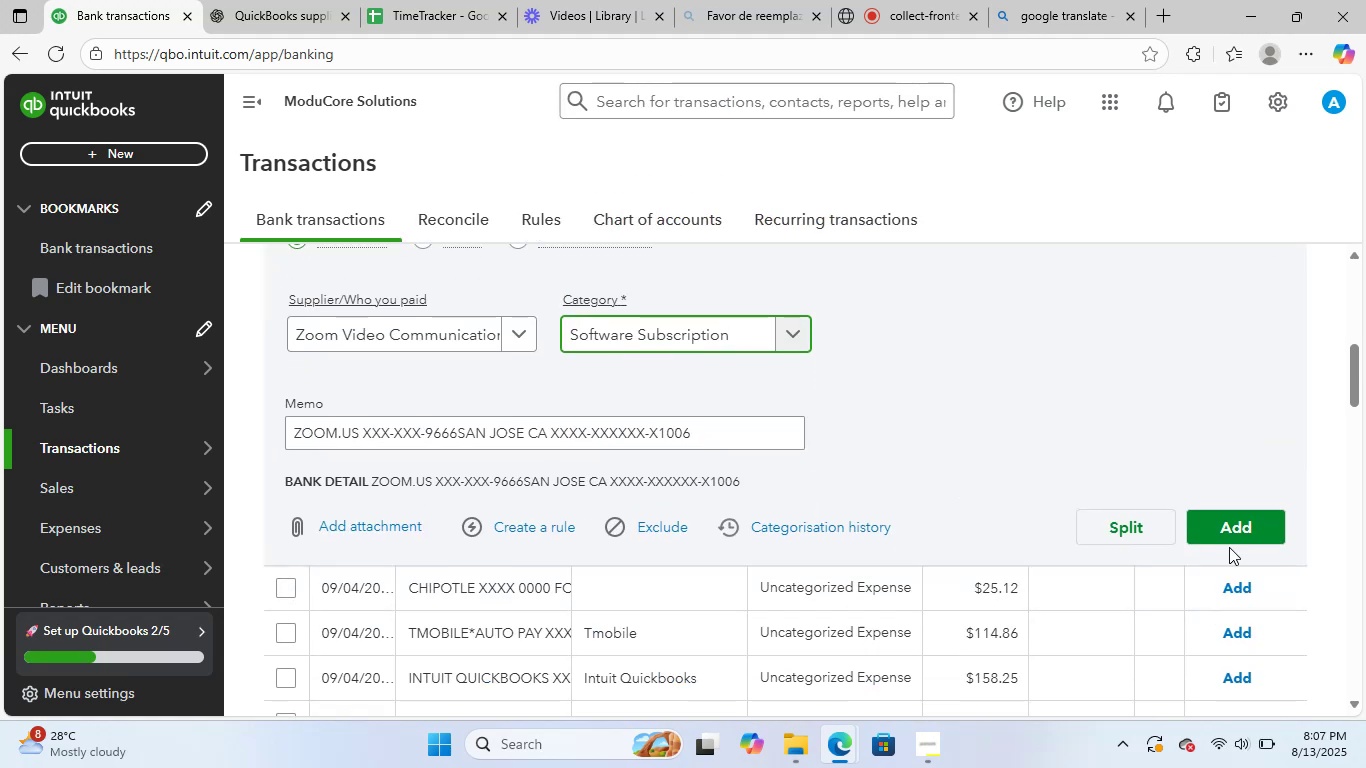 
left_click([1251, 518])
 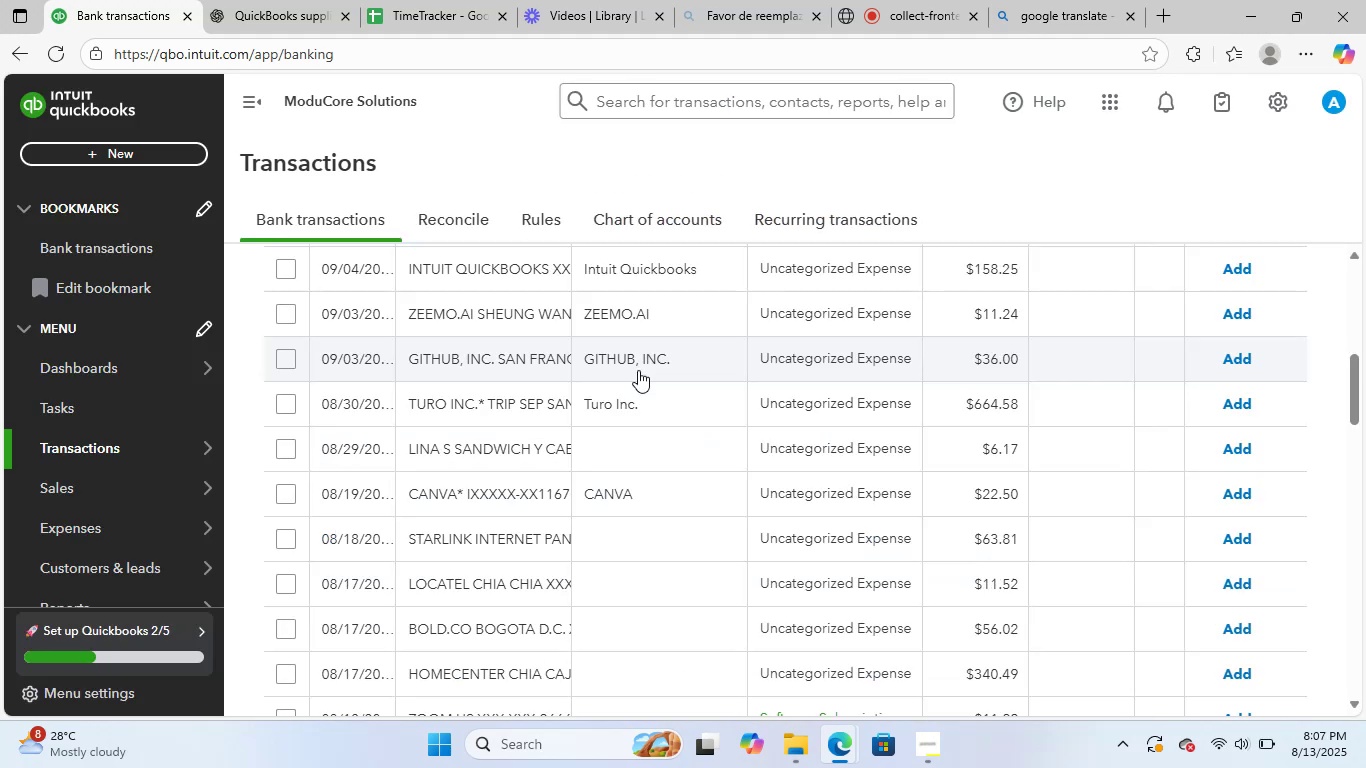 
scroll: coordinate [631, 412], scroll_direction: up, amount: 2.0
 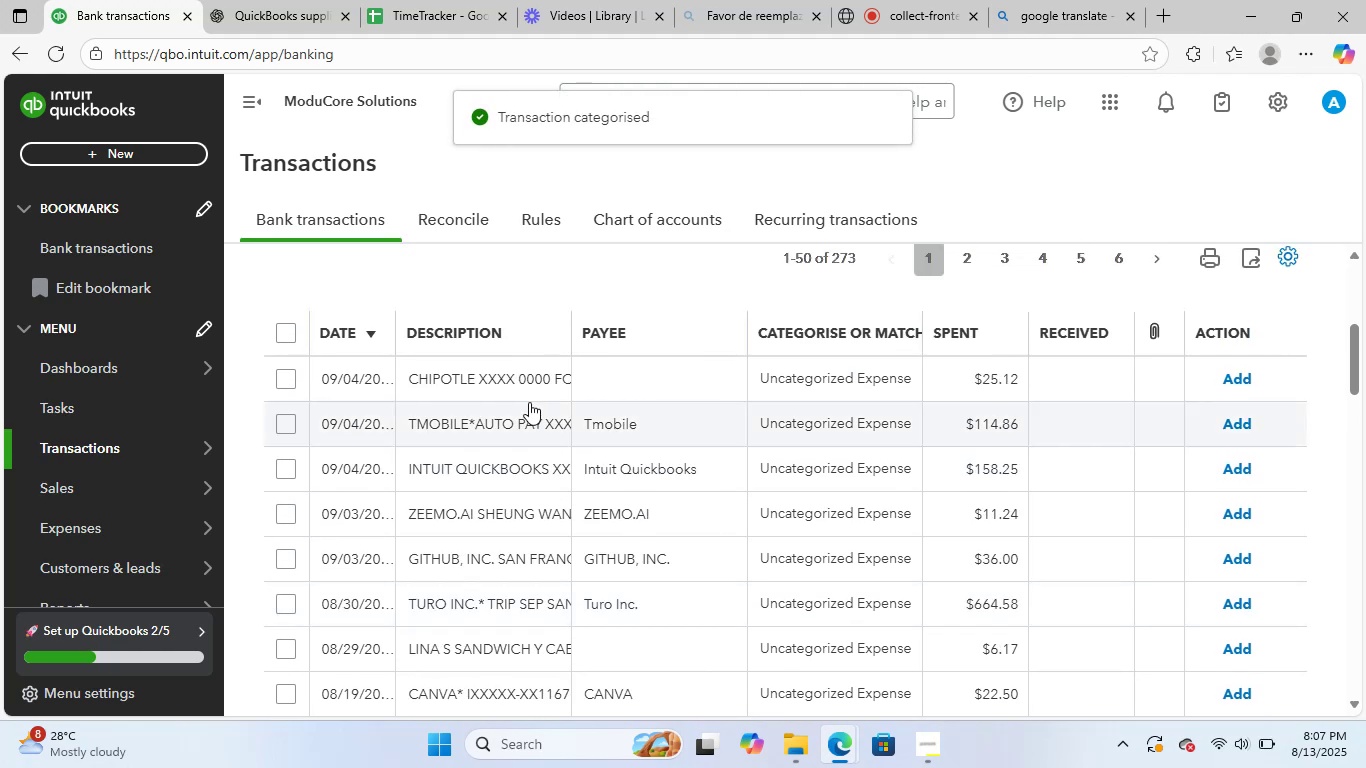 
left_click([529, 381])
 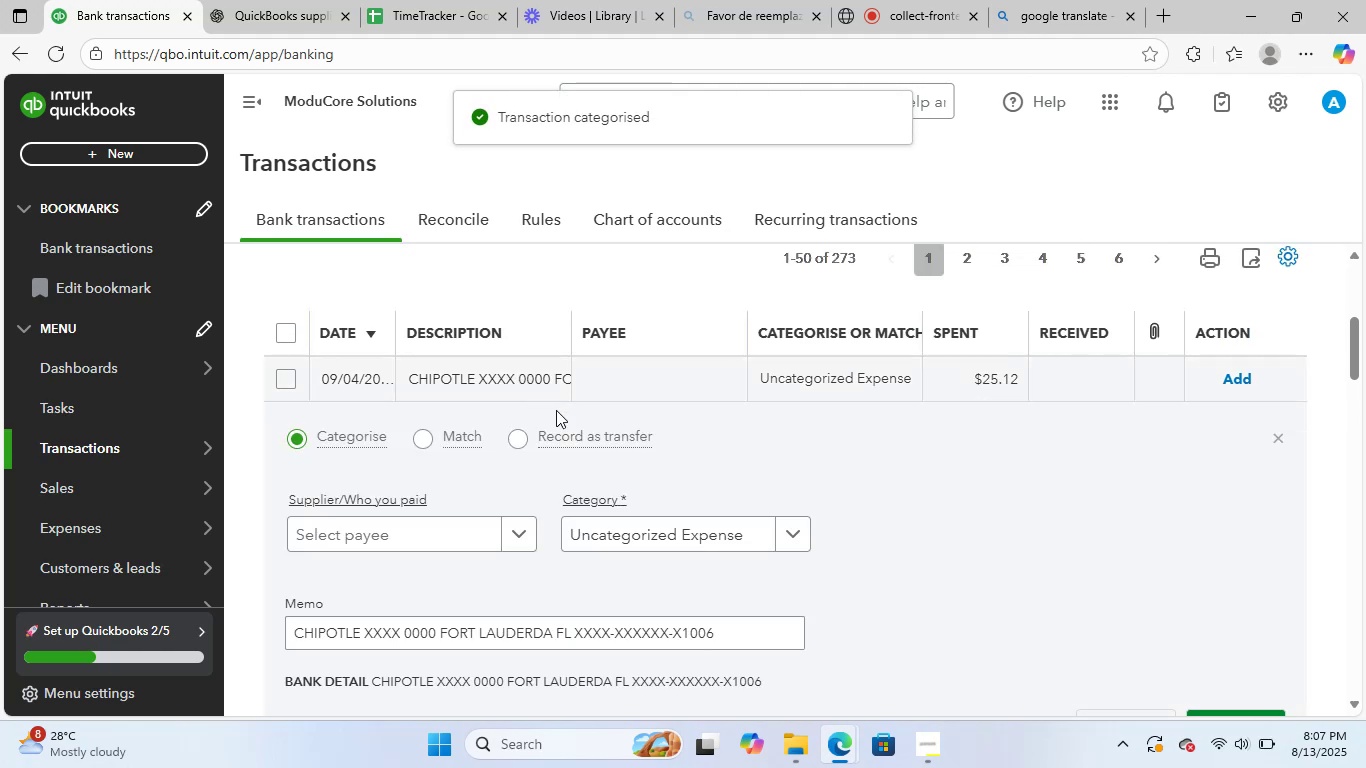 
scroll: coordinate [717, 574], scroll_direction: down, amount: 1.0
 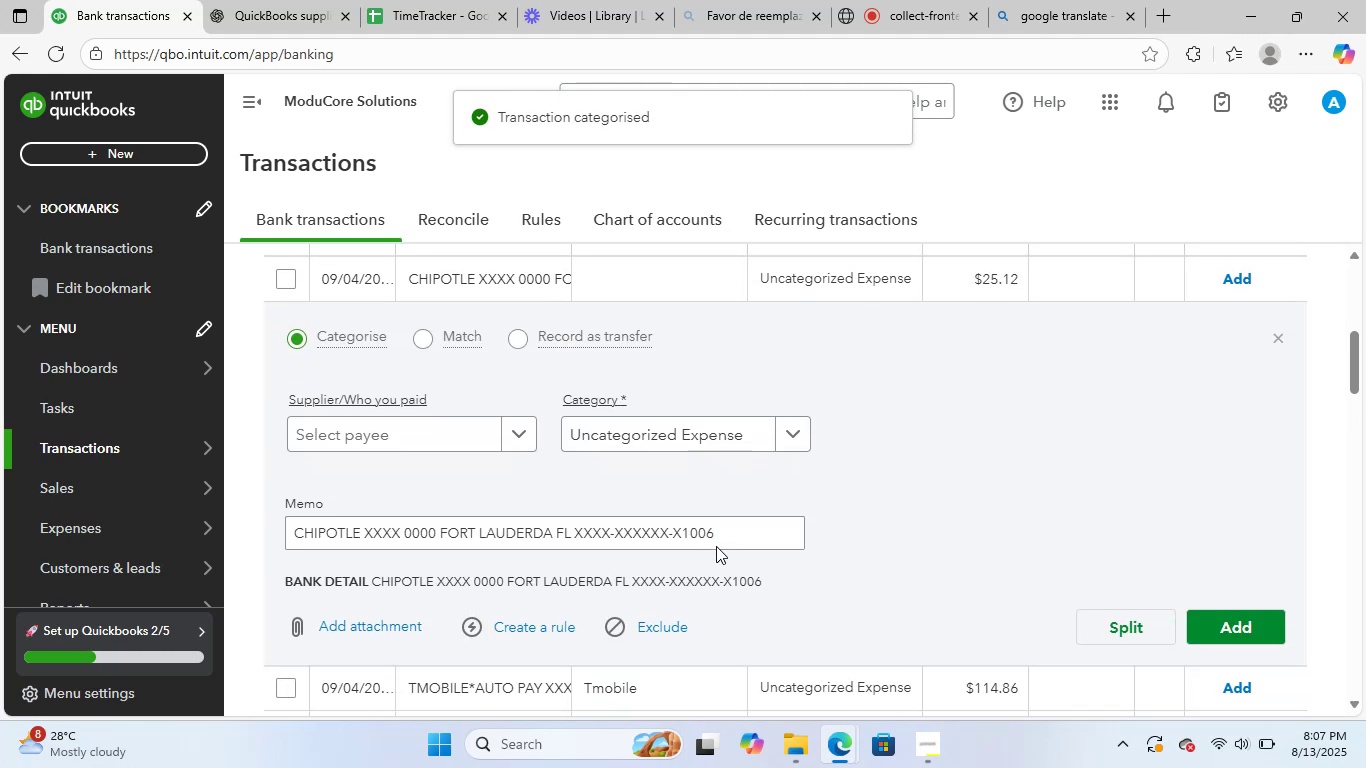 
left_click_drag(start_coordinate=[729, 538], to_coordinate=[203, 503])
 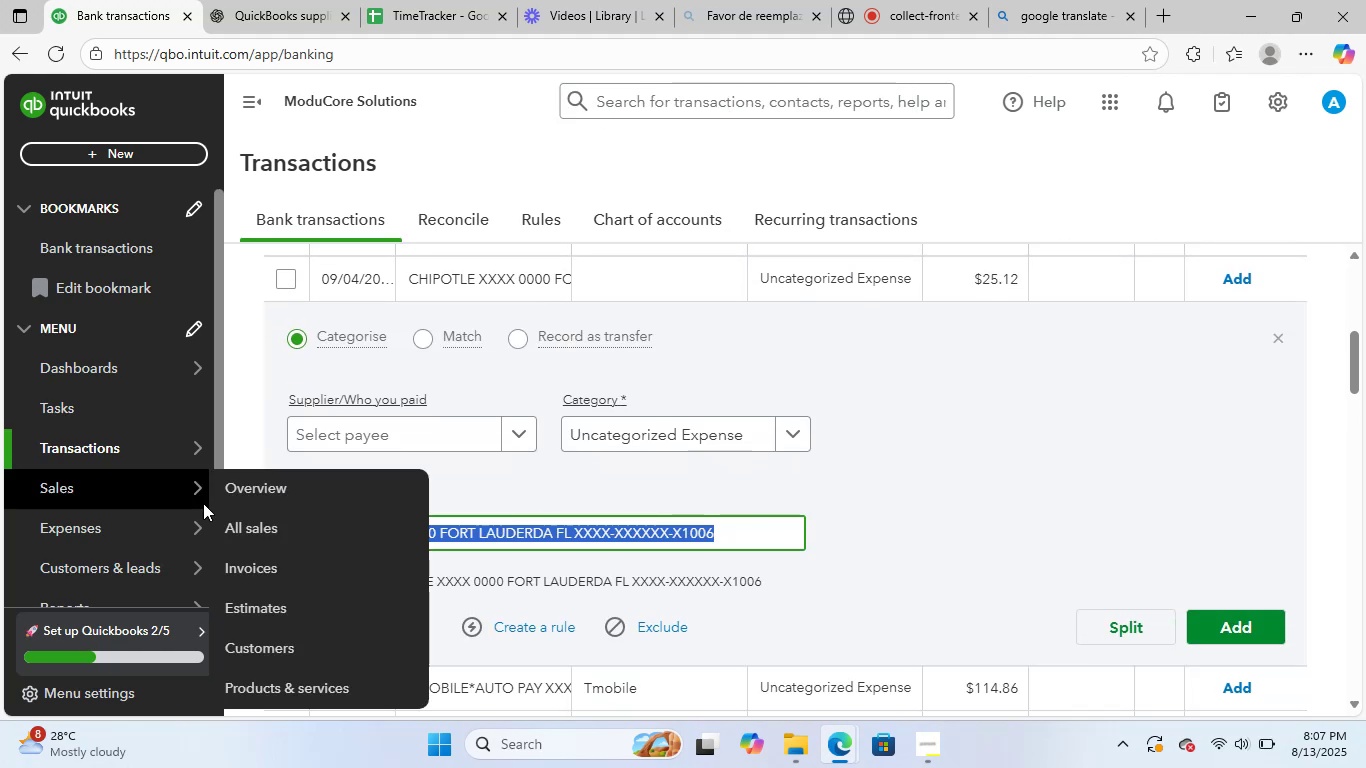 
key(Control+ControlLeft)
 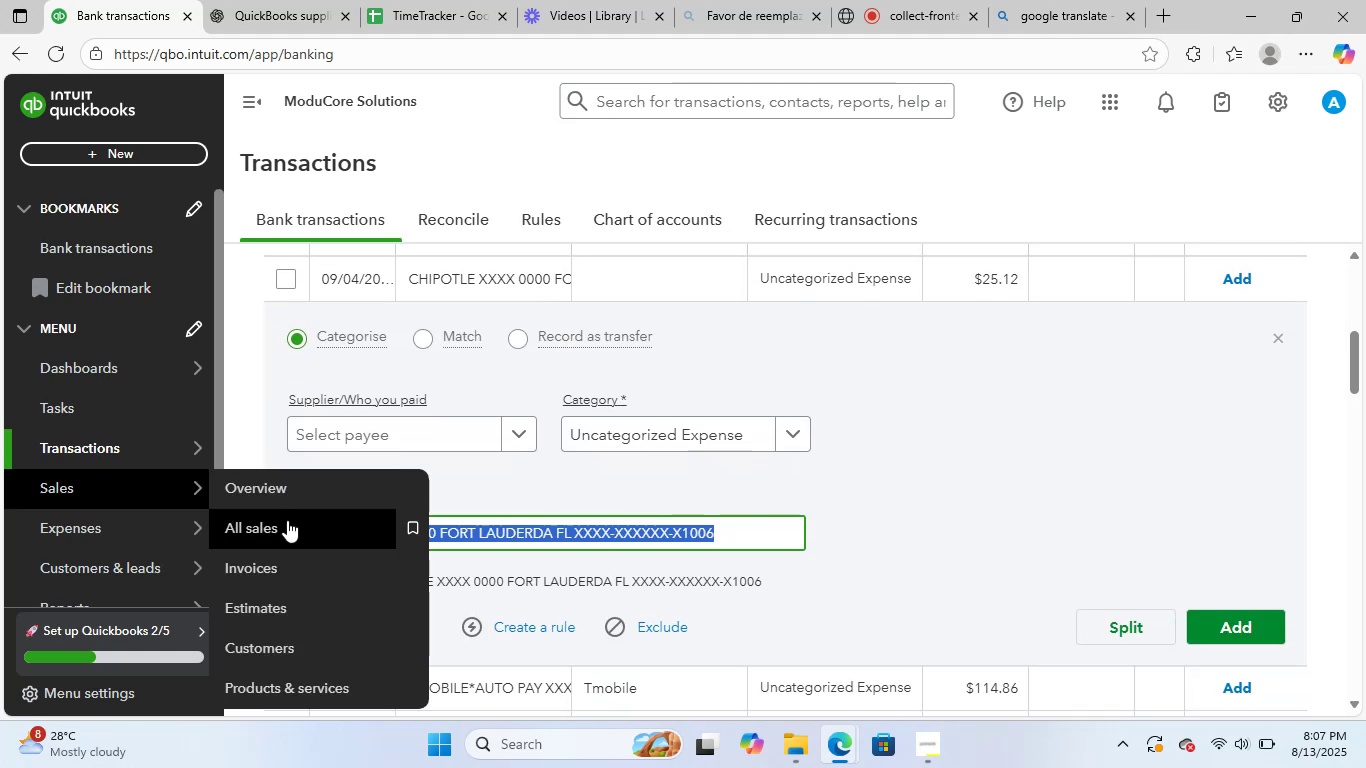 
key(Control+C)
 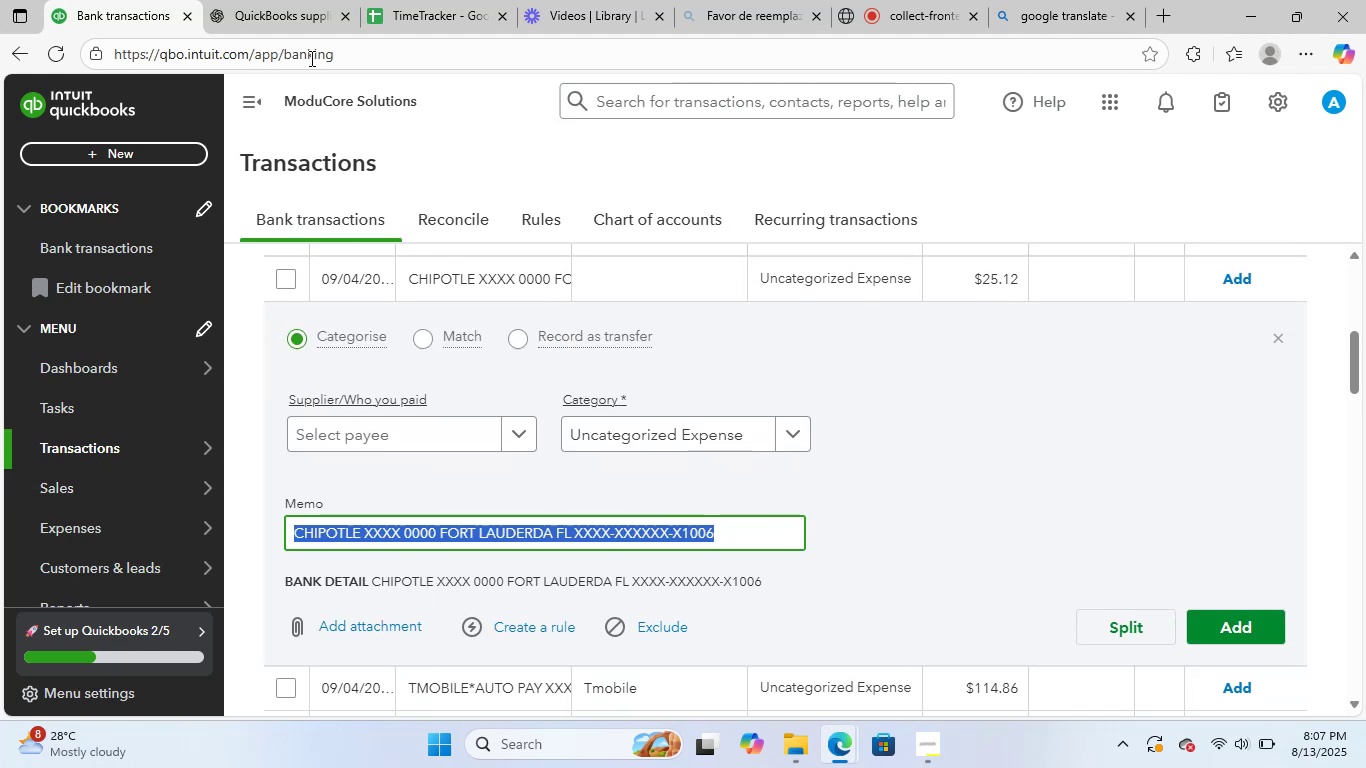 
left_click_drag(start_coordinate=[285, 0], to_coordinate=[291, 8])
 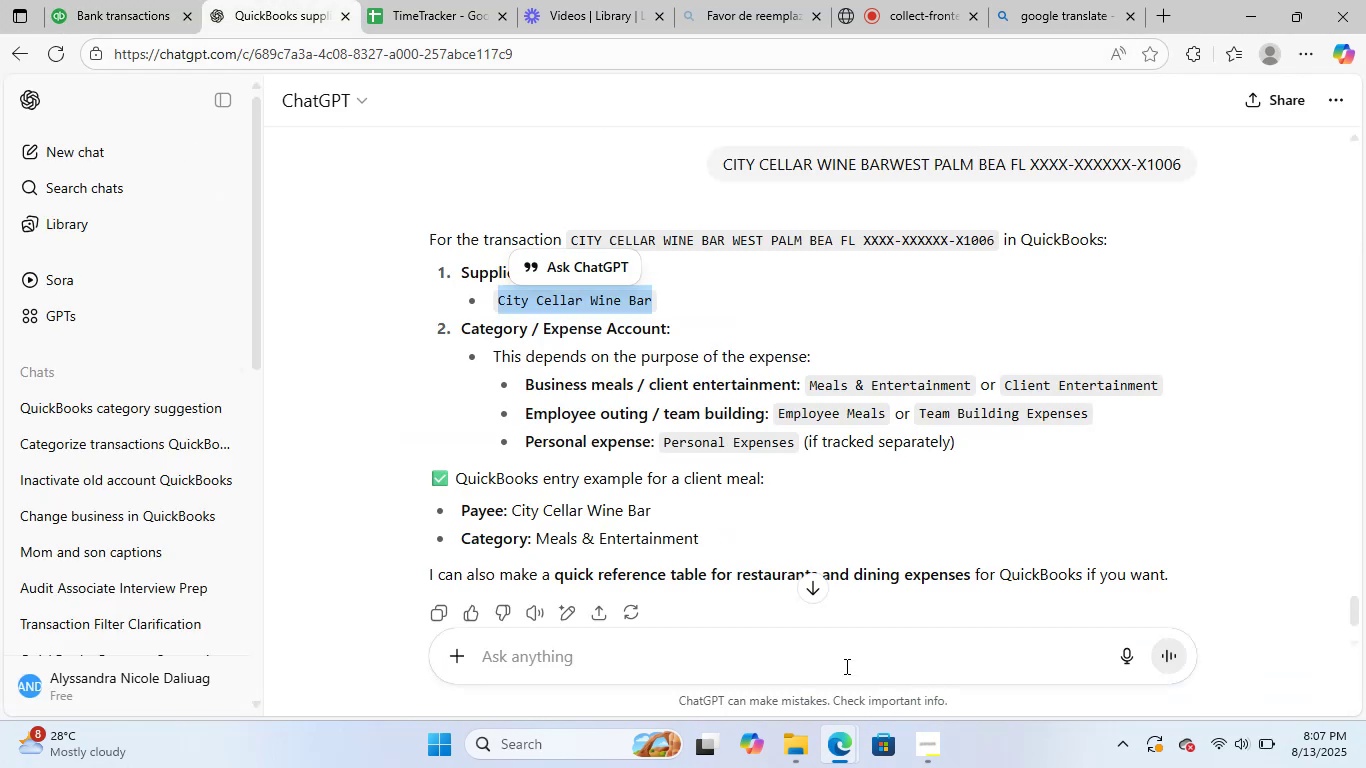 
key(Control+ControlLeft)
 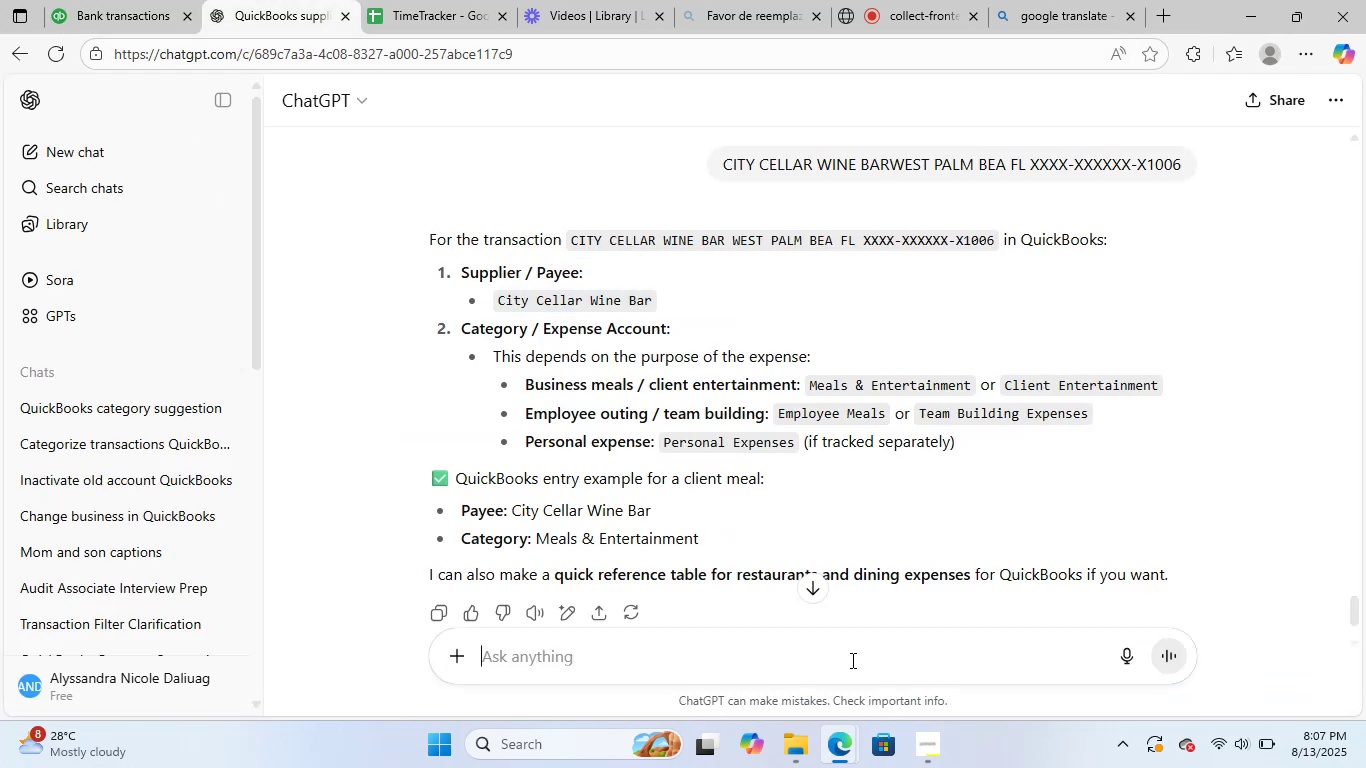 
key(Control+V)
 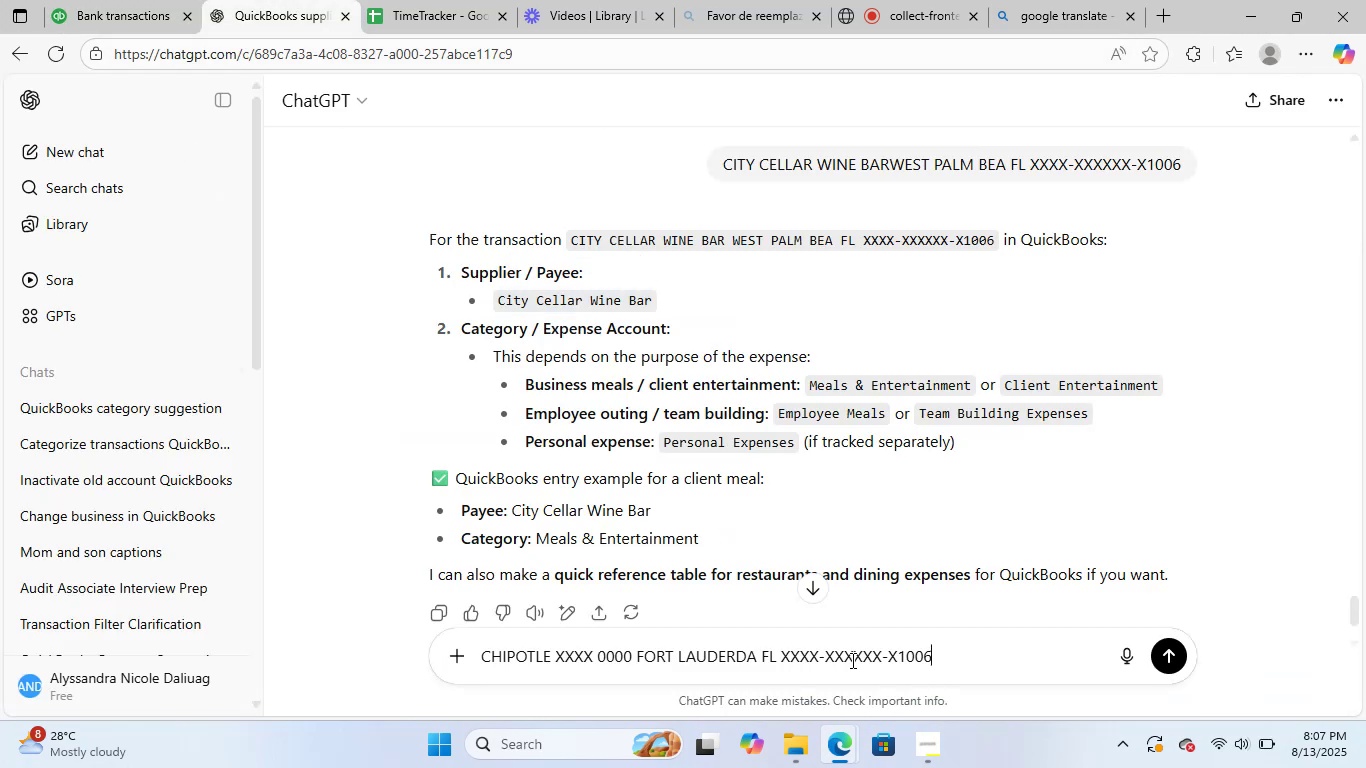 
key(NumpadEnter)
 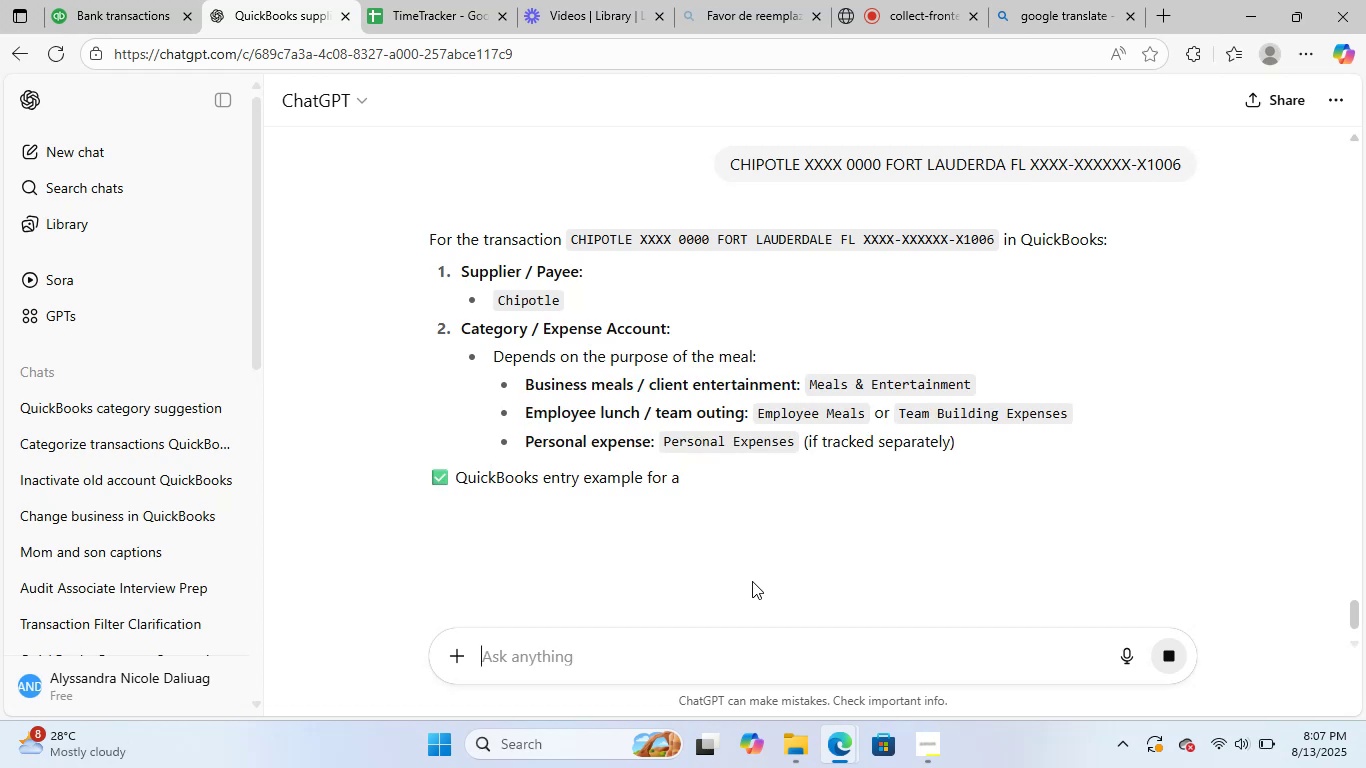 
wait(5.27)
 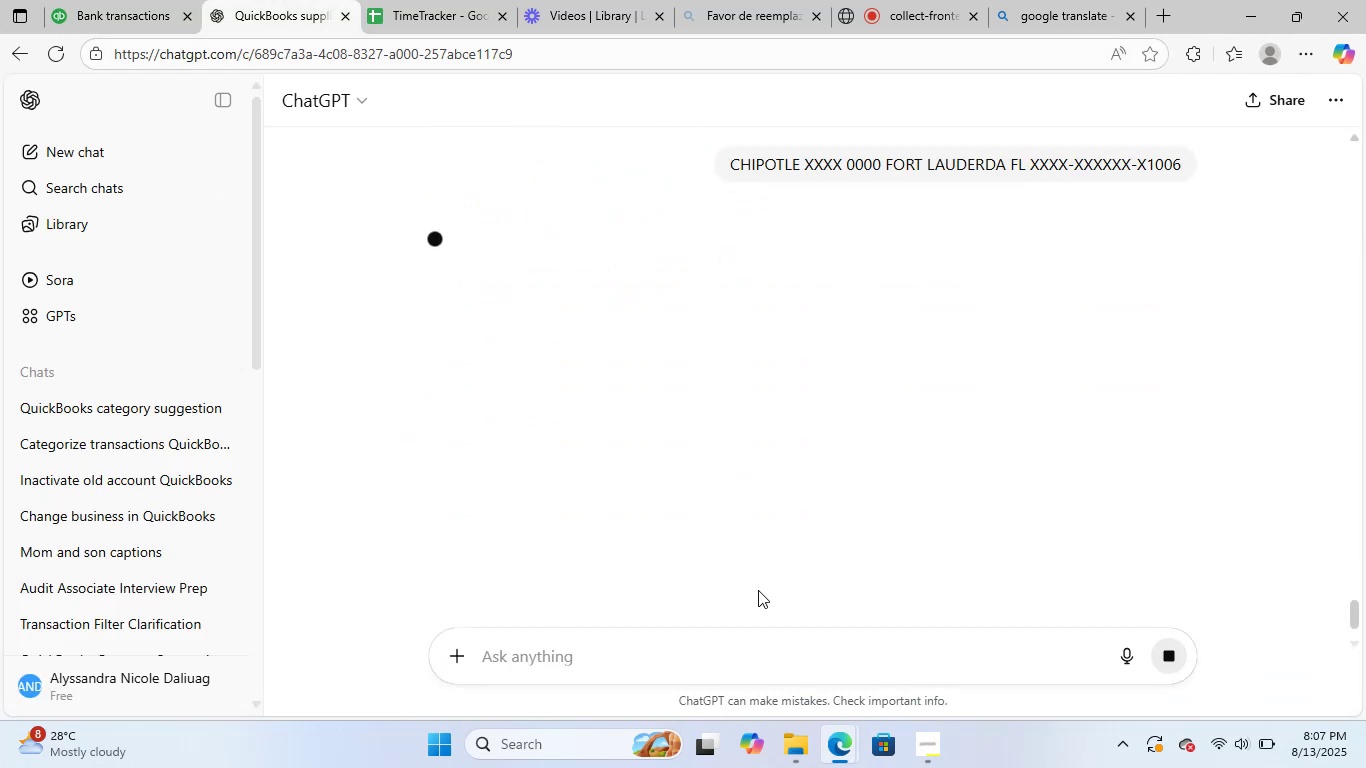 
left_click_drag(start_coordinate=[560, 301], to_coordinate=[496, 304])
 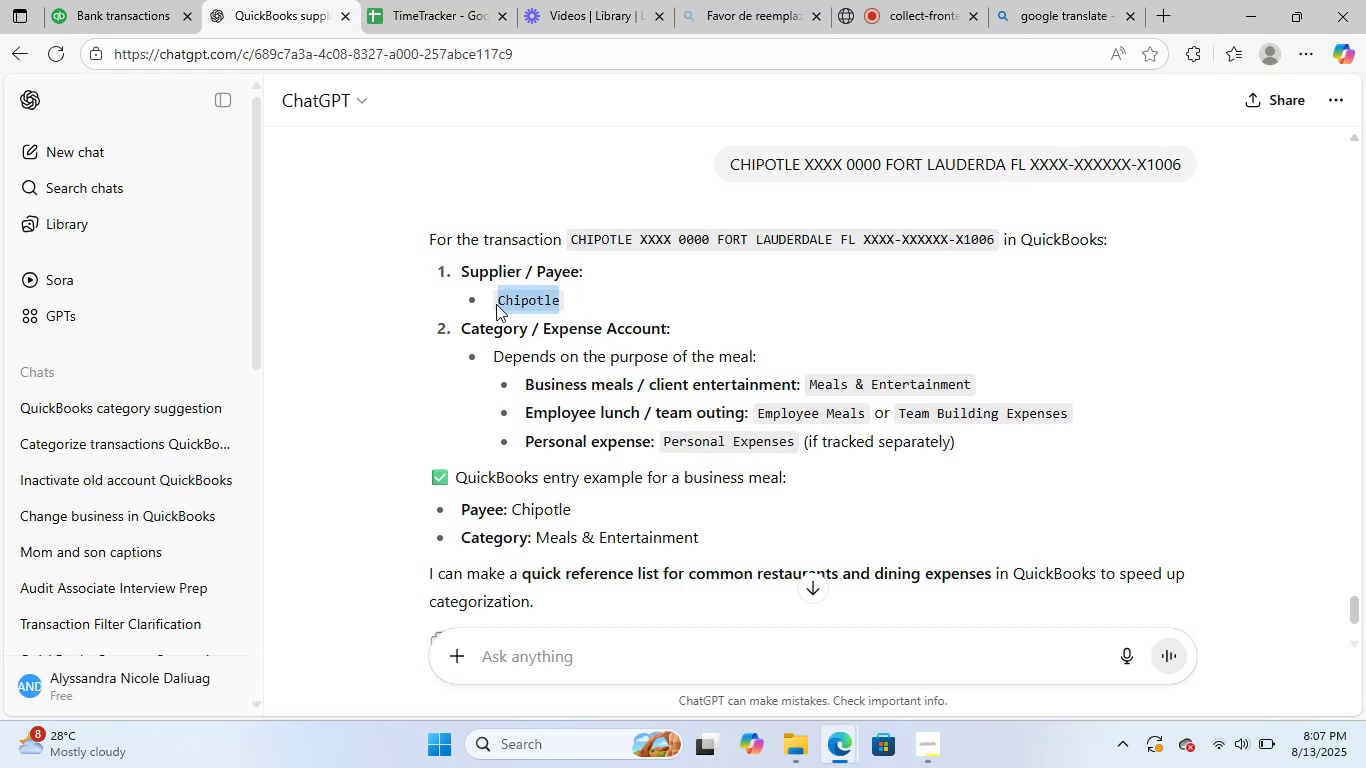 
key(Control+C)
 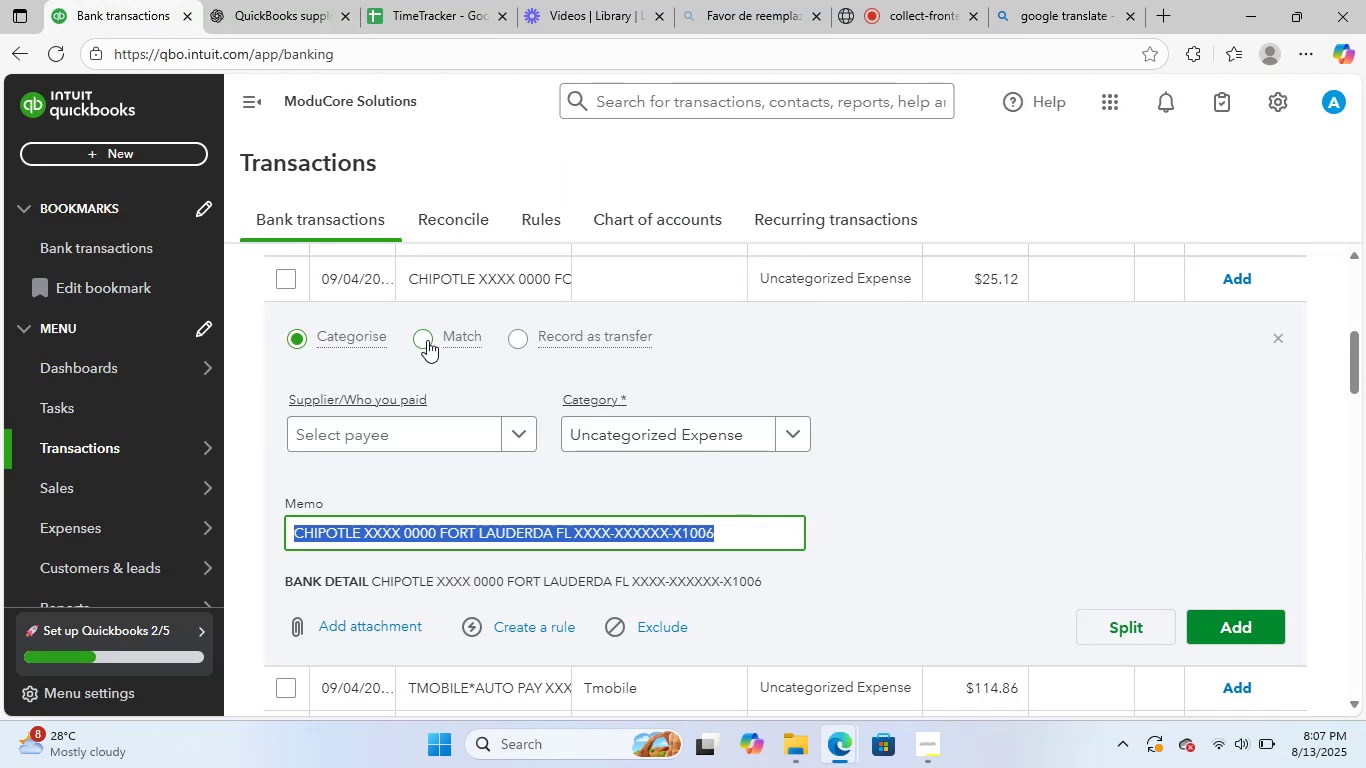 
left_click([396, 426])
 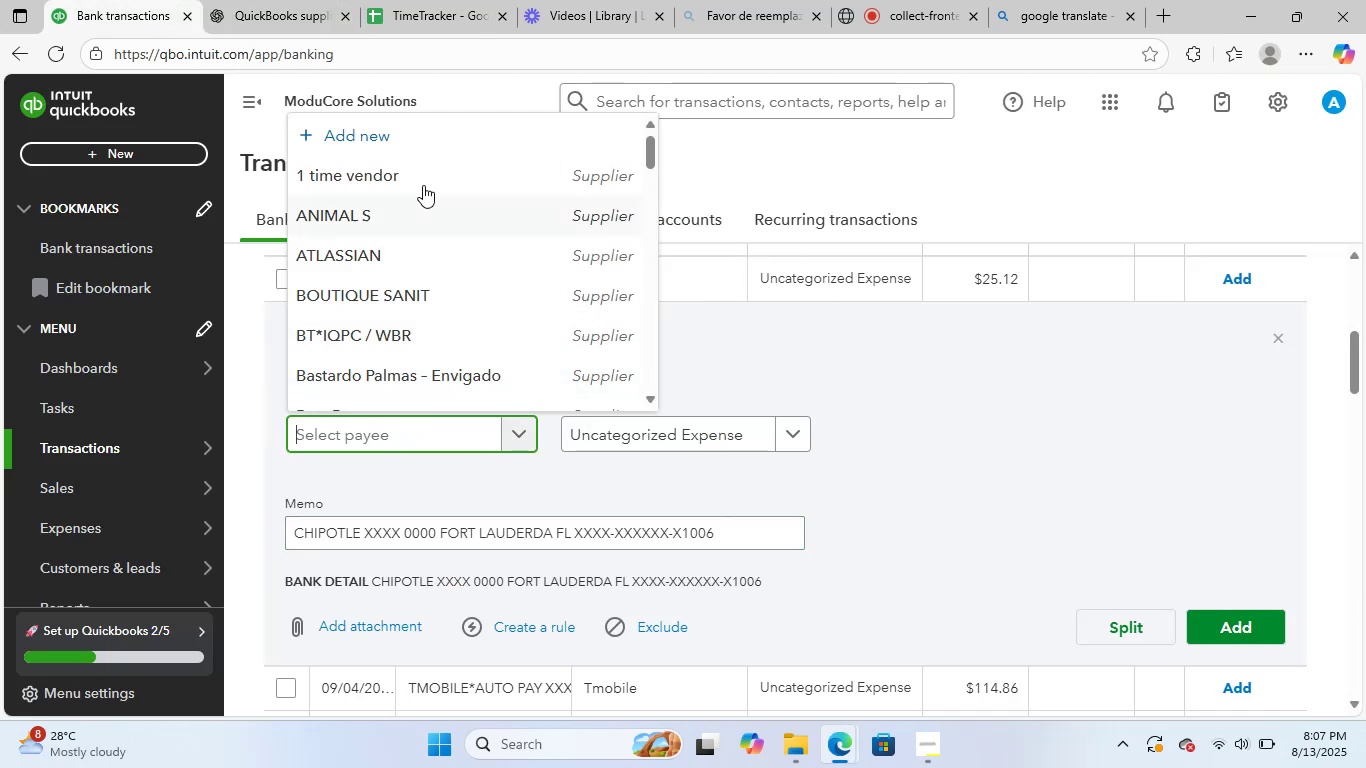 
left_click([436, 141])
 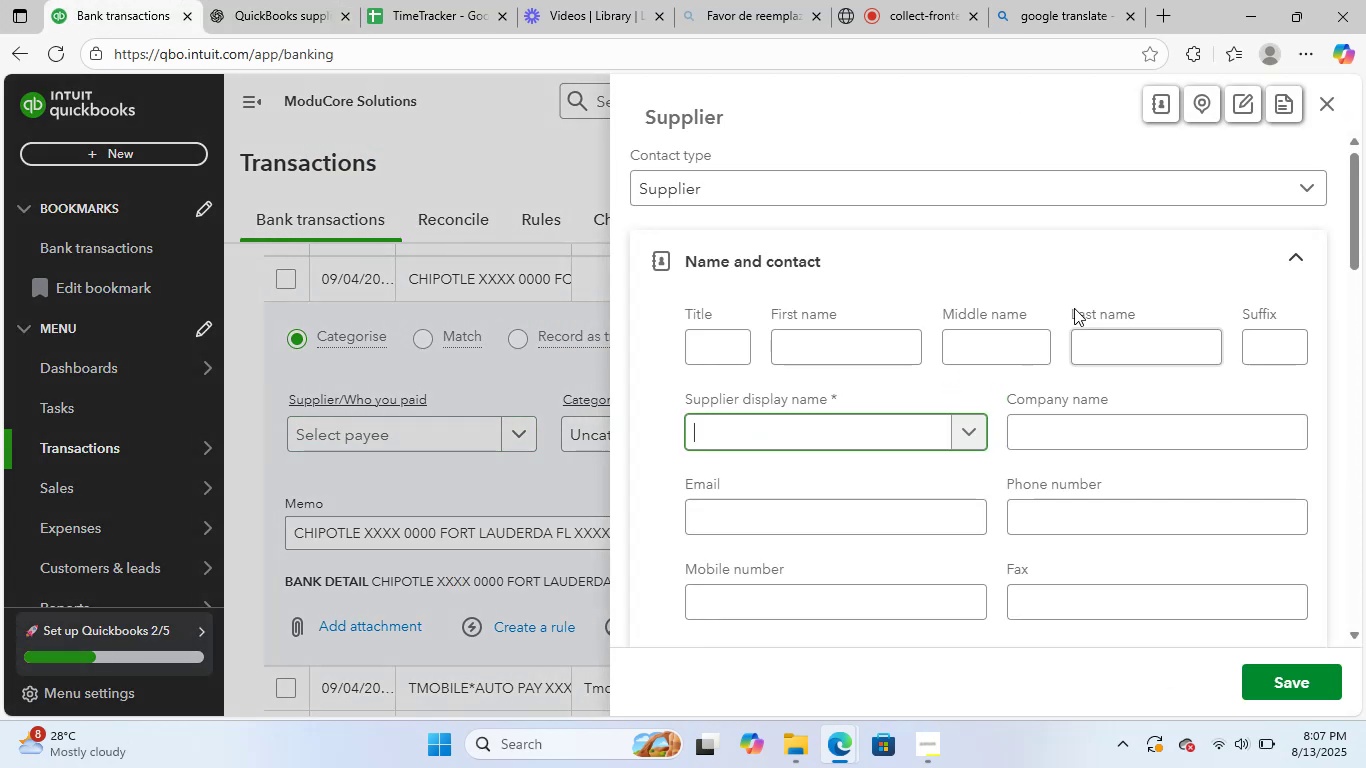 
key(Control+V)
 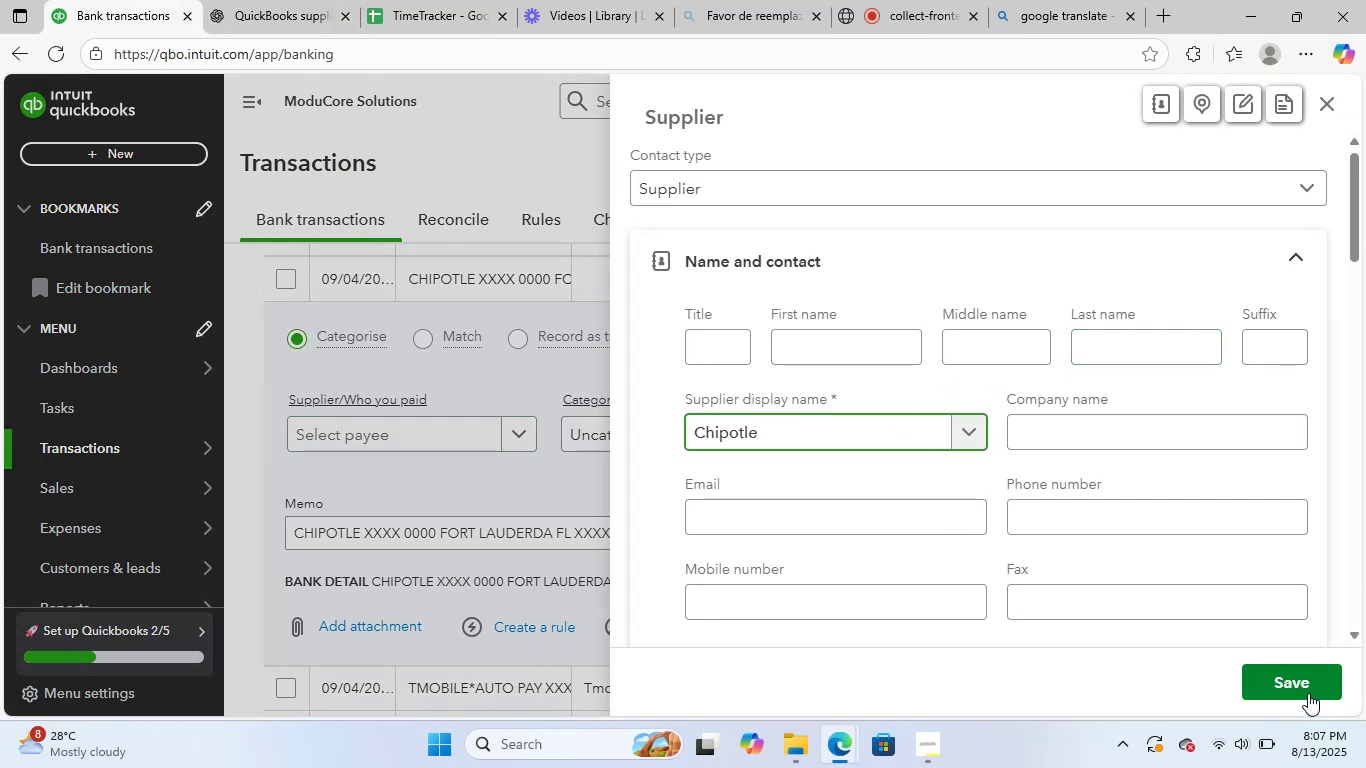 
left_click([1304, 680])
 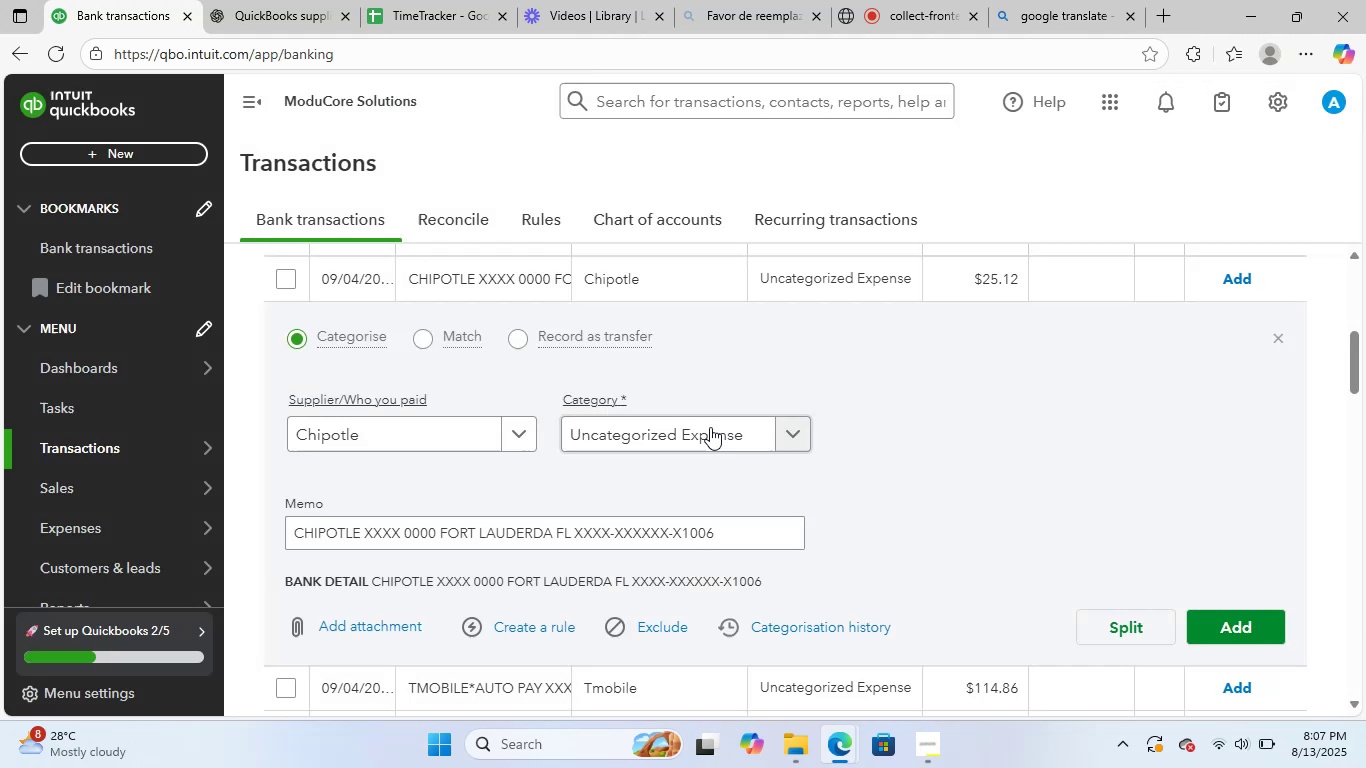 
left_click([696, 427])
 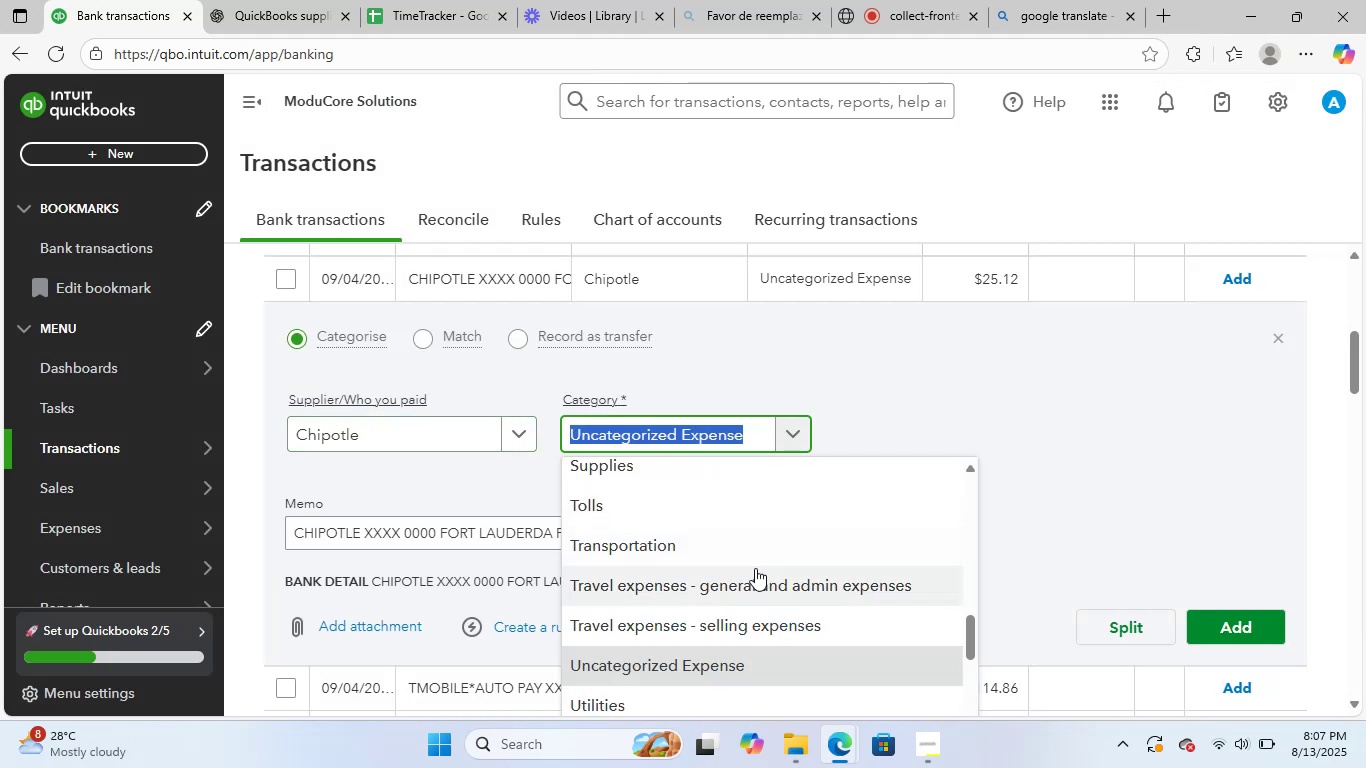 
type(meal)
 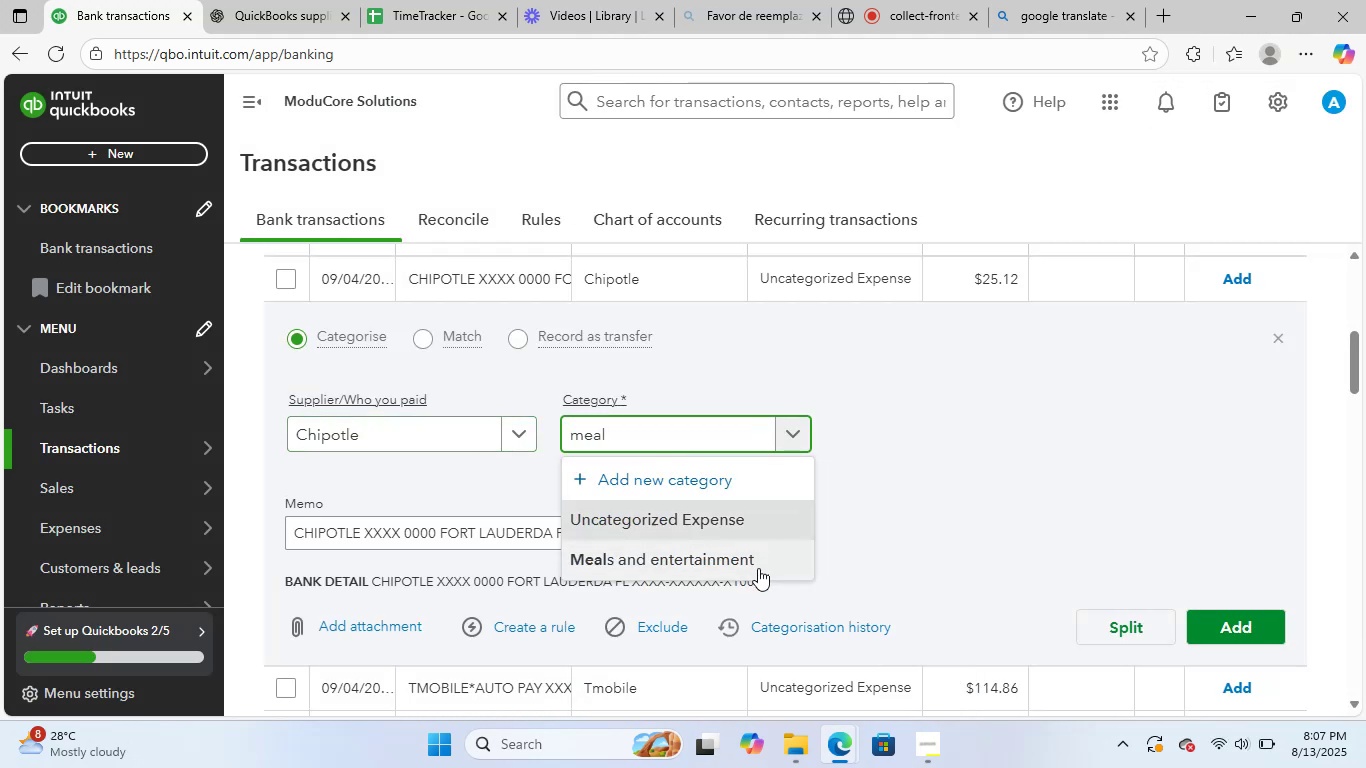 
left_click([736, 566])
 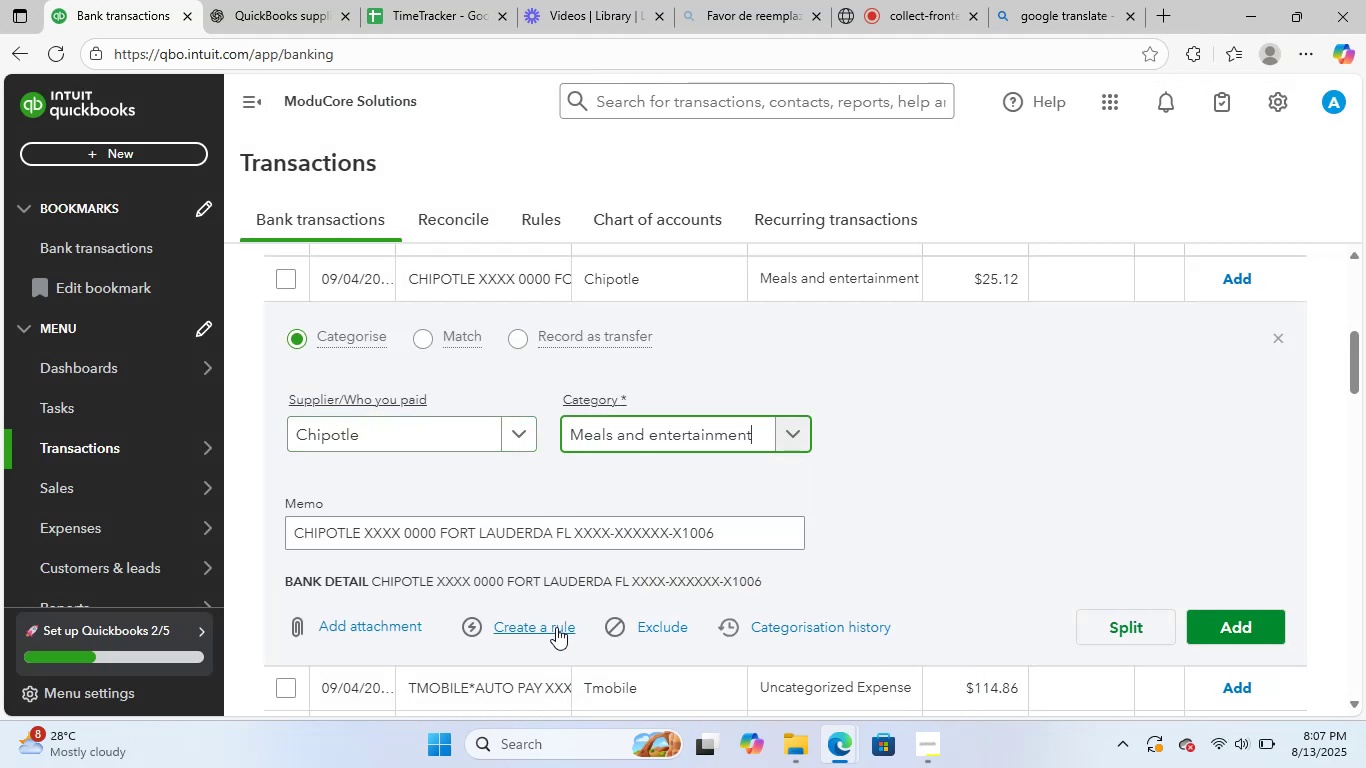 
left_click([545, 630])
 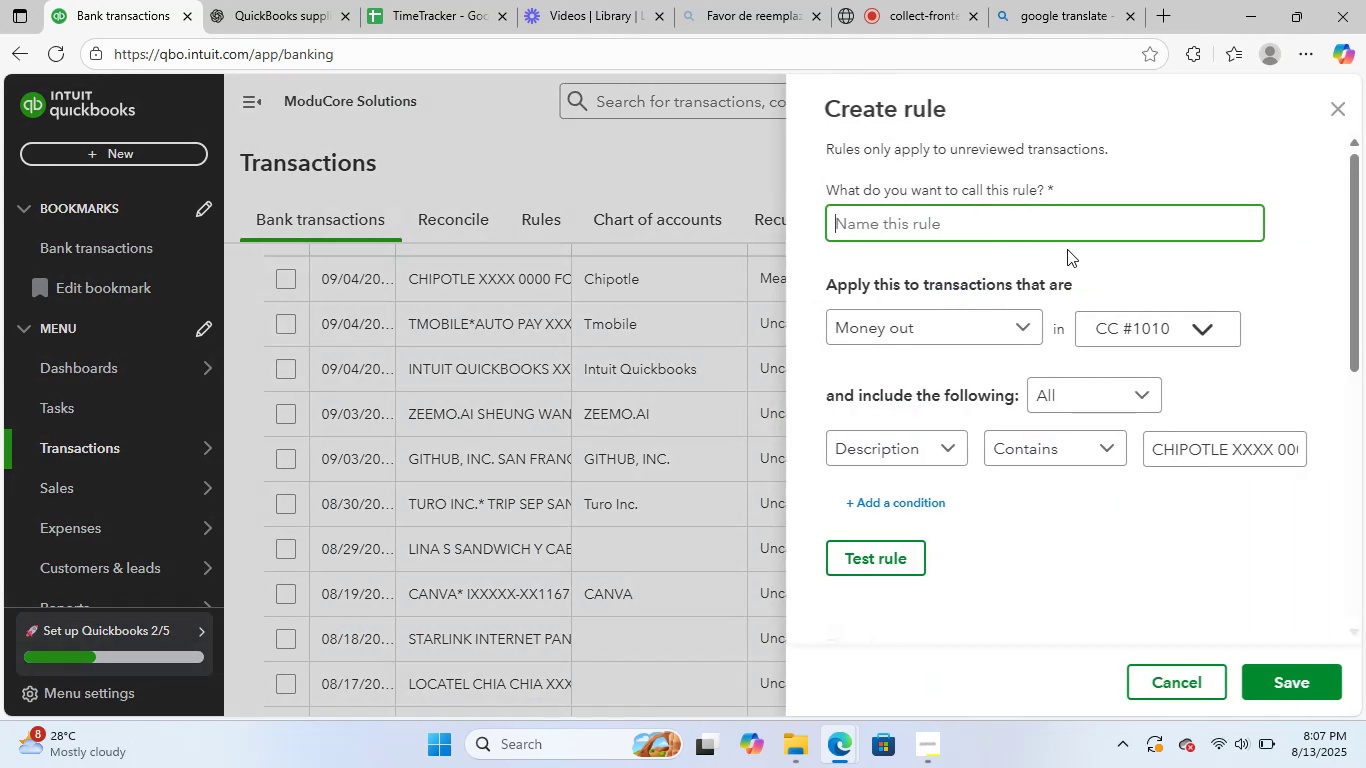 
key(Control+V)
 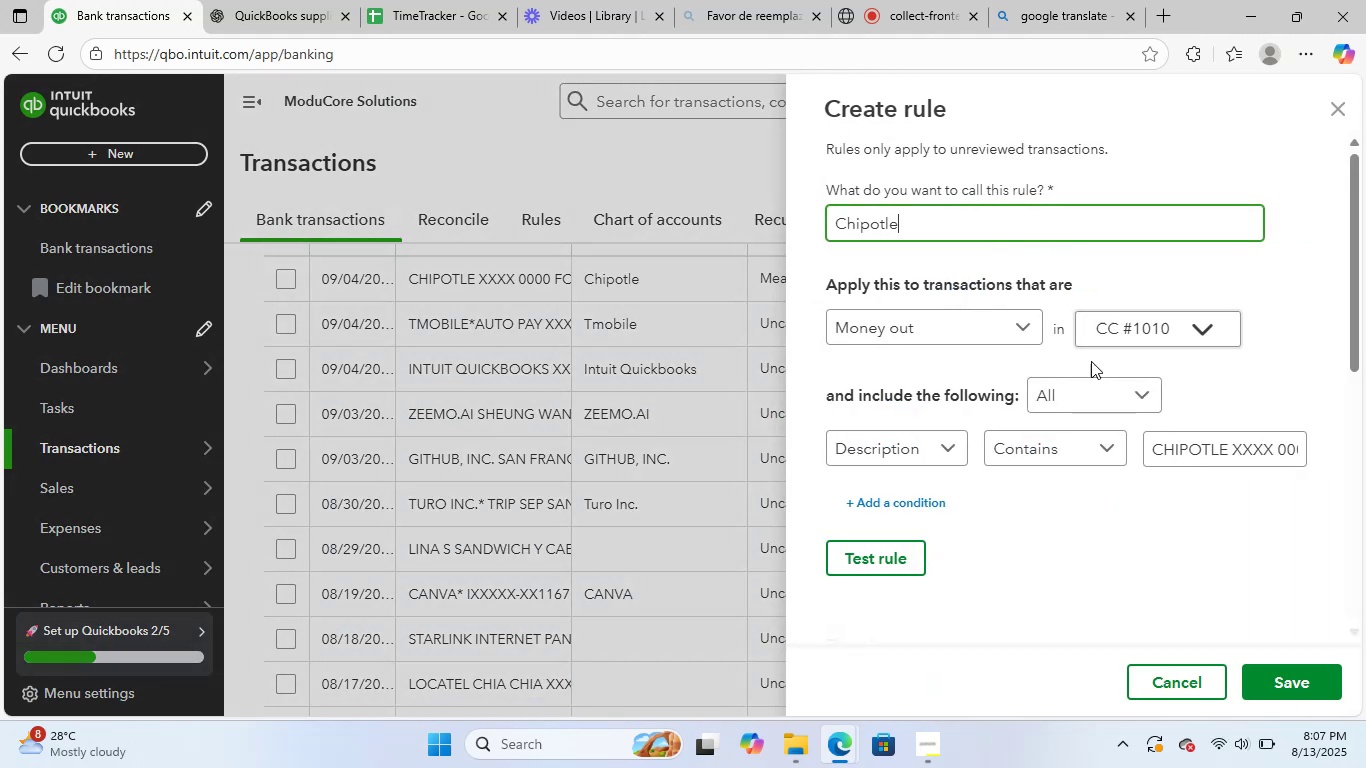 
scroll: coordinate [1237, 579], scroll_direction: down, amount: 5.0
 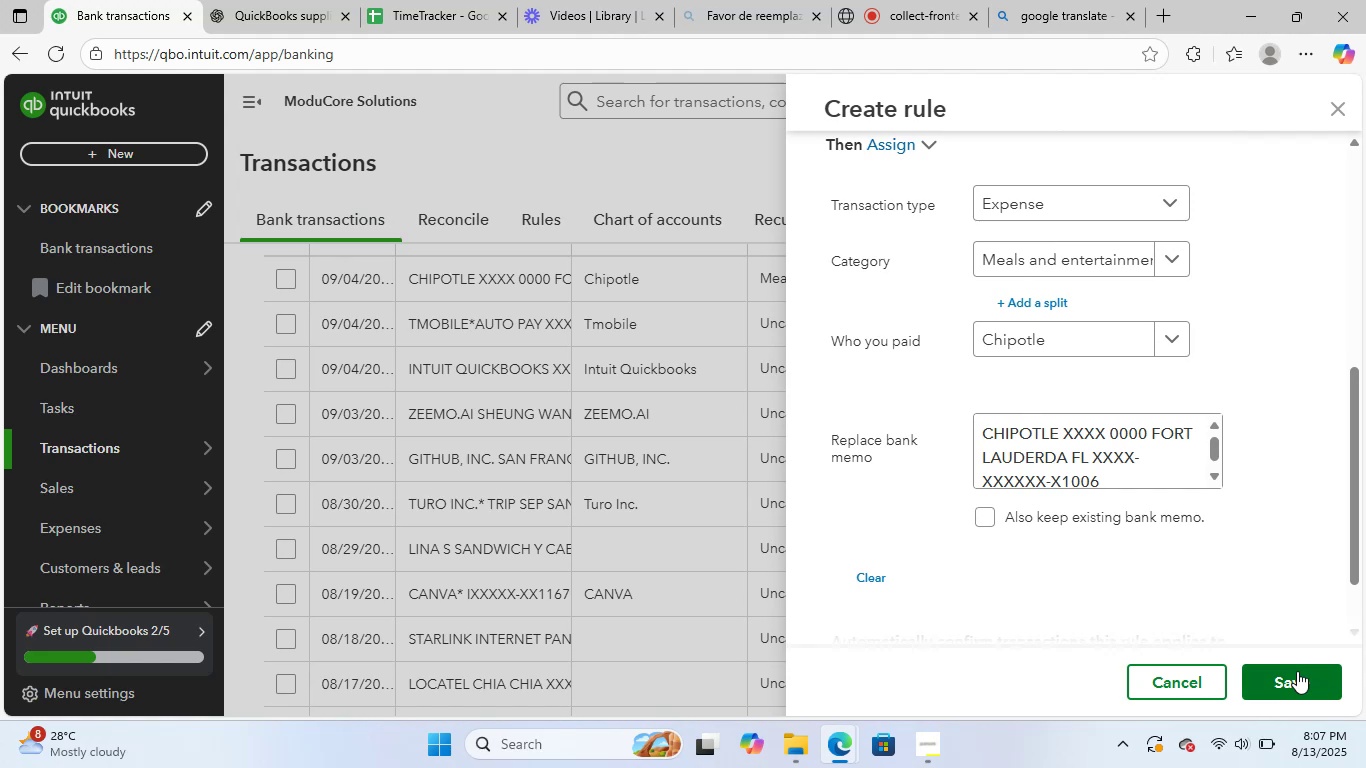 
left_click([1297, 672])
 